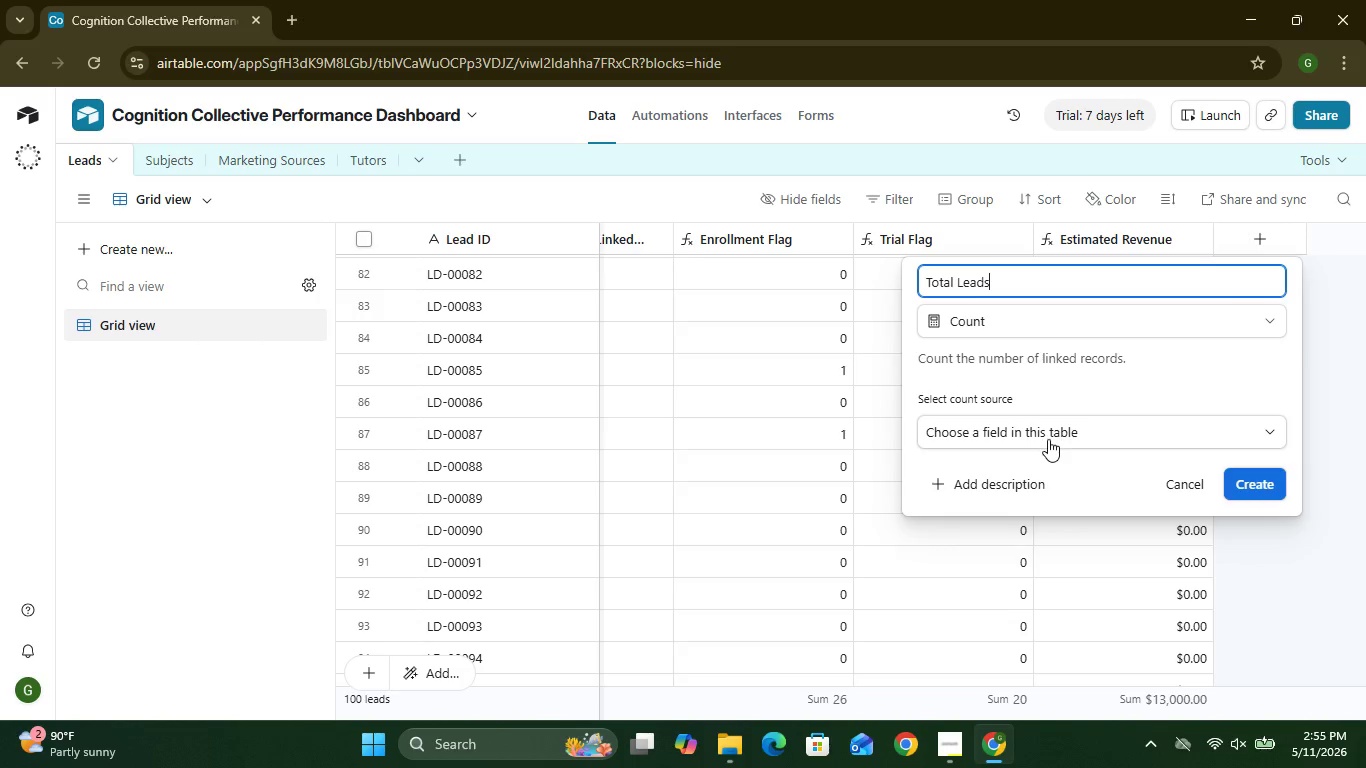 
left_click([1047, 437])
 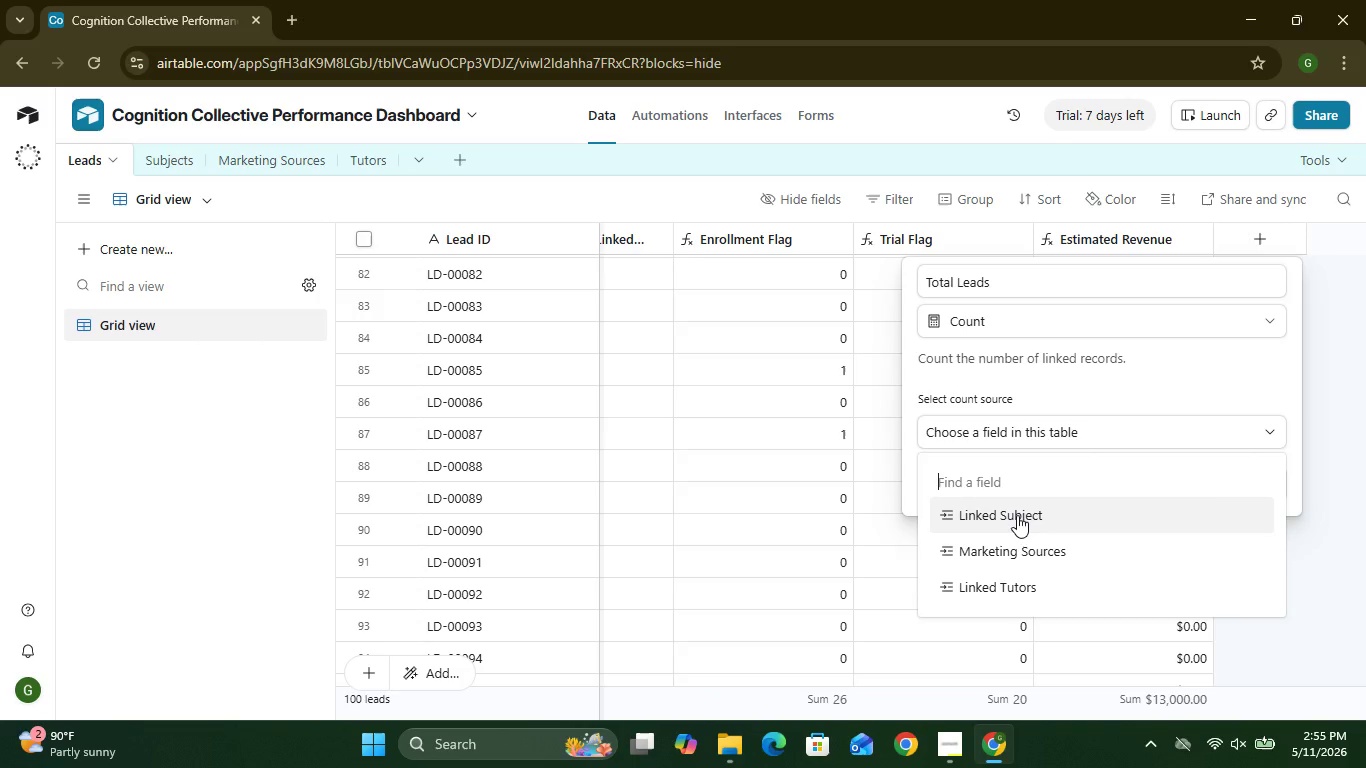 
left_click([1017, 515])
 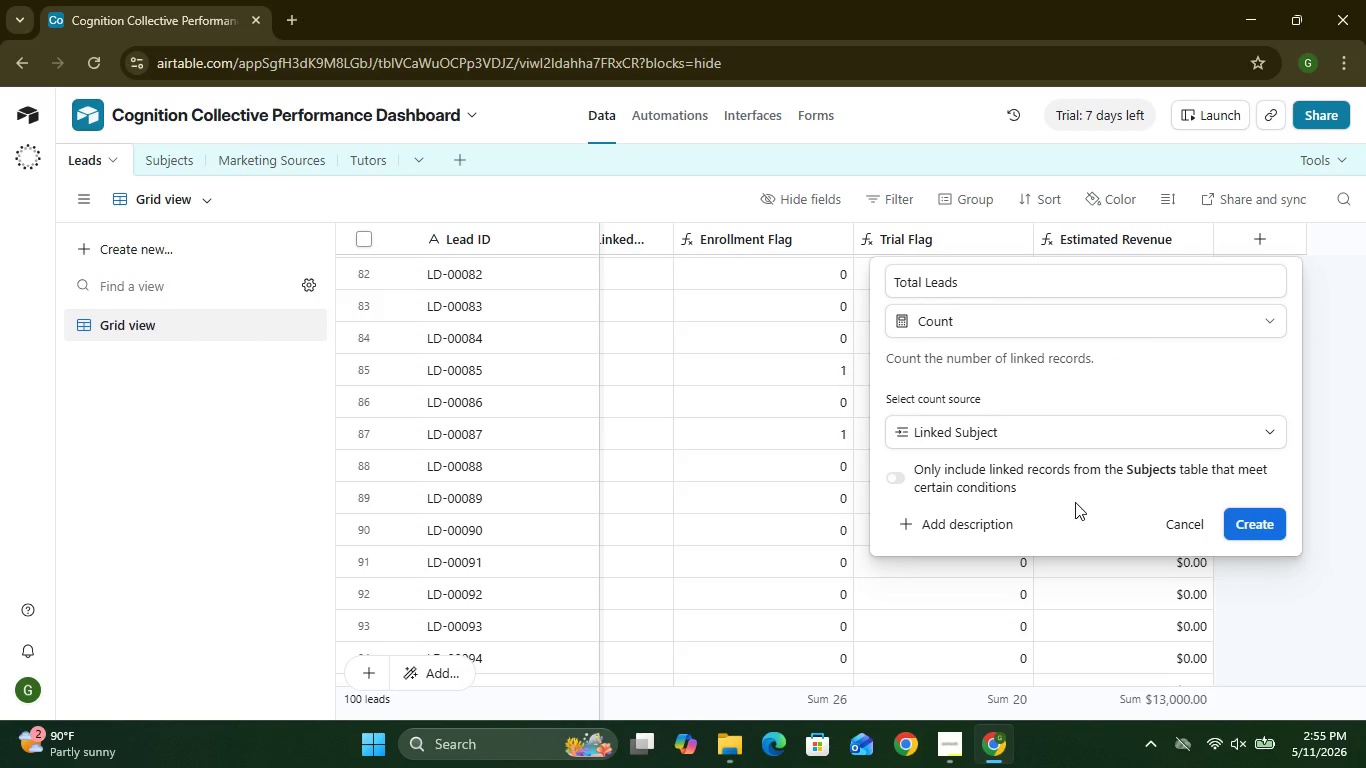 
left_click([1254, 521])
 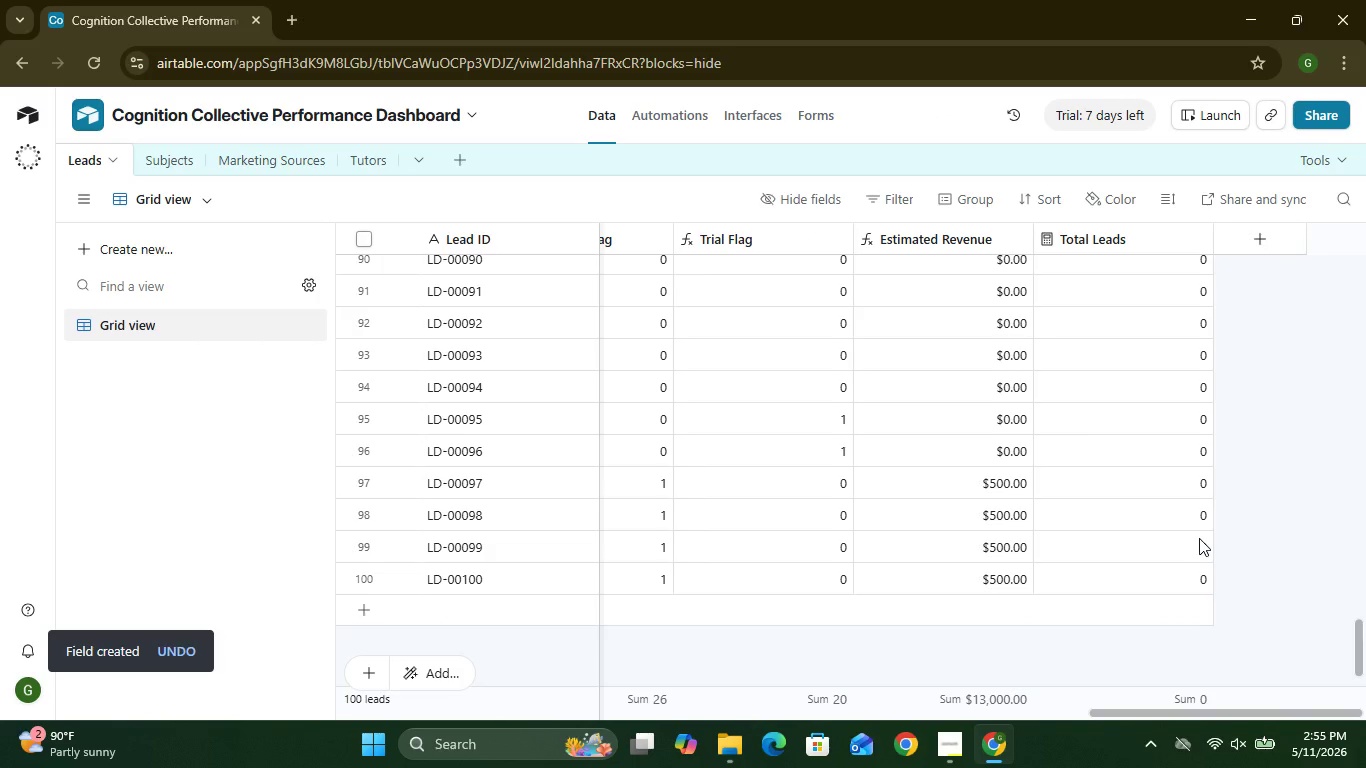 
wait(14.05)
 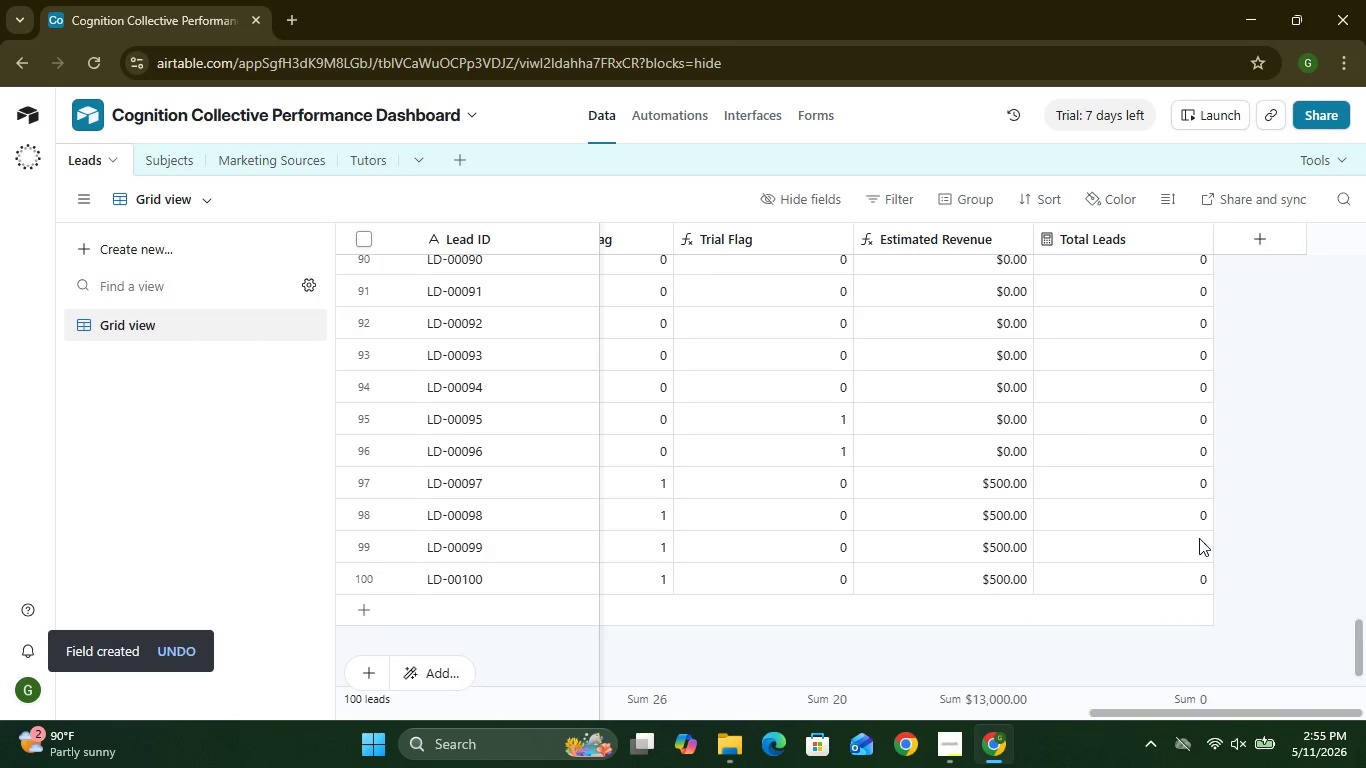 
left_click([1241, 233])
 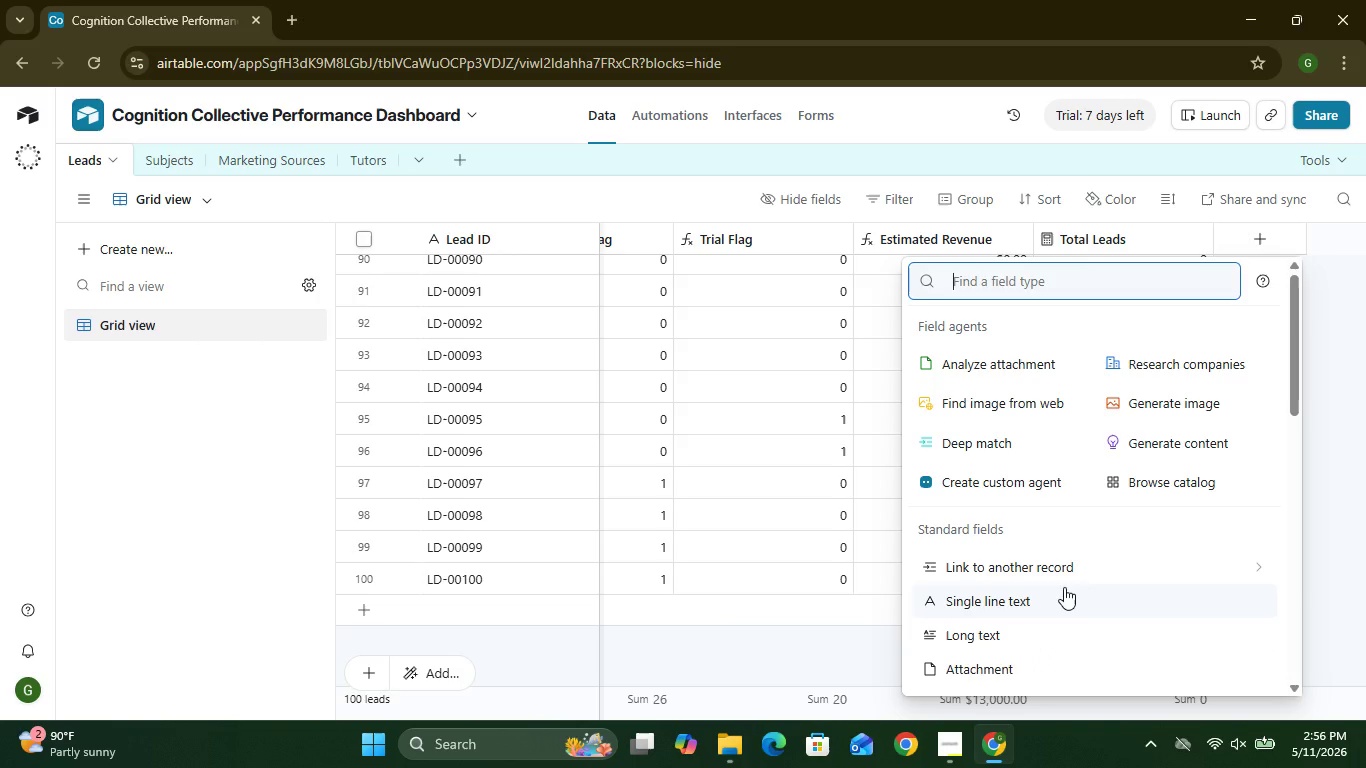 
wait(5.98)
 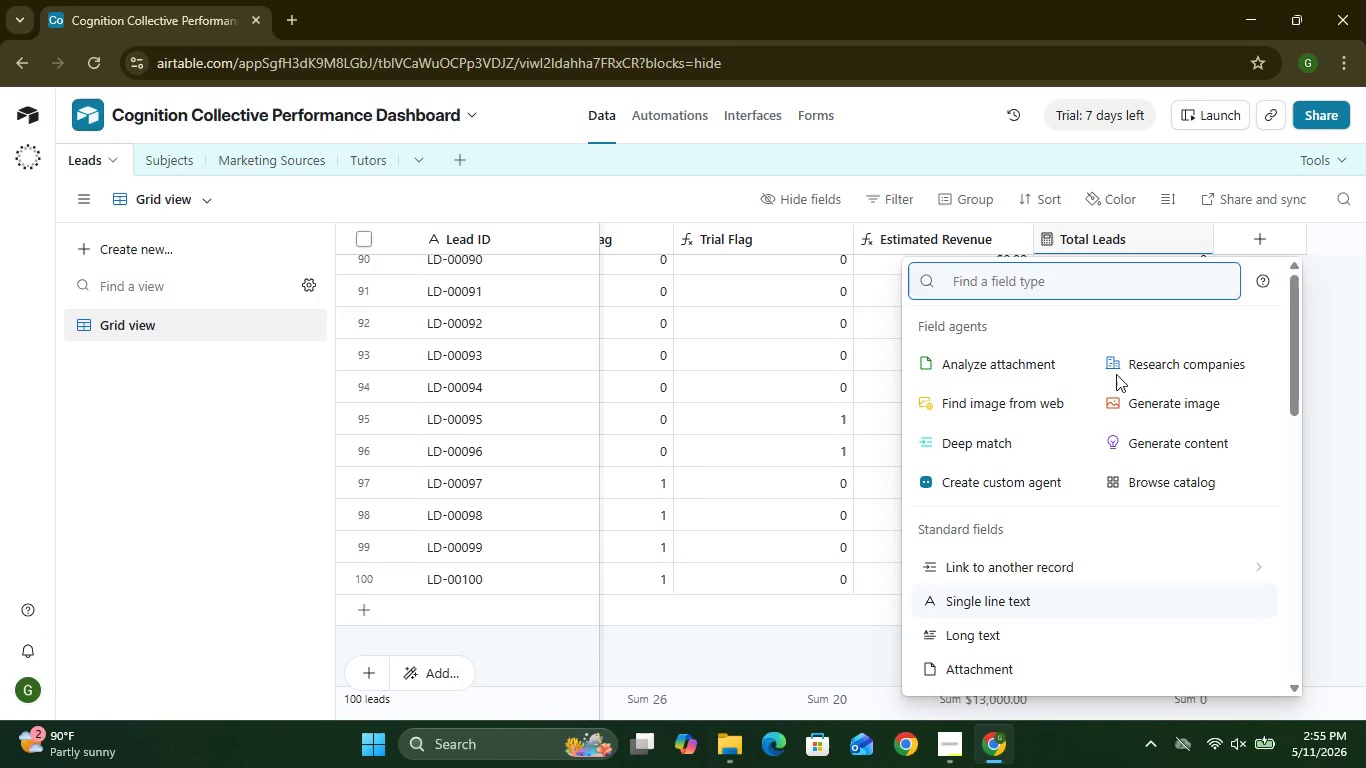 
mouse_move([1040, 559])
 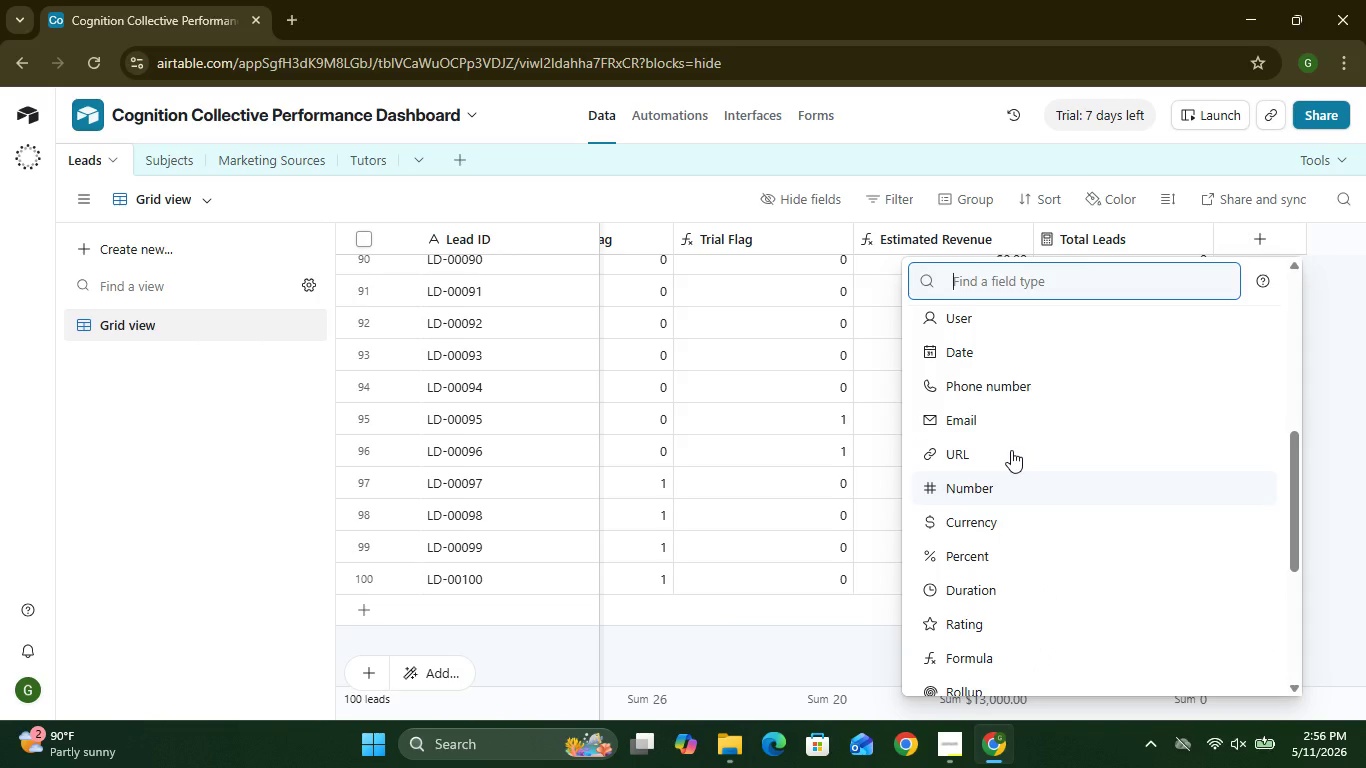 
mouse_move([997, 490])
 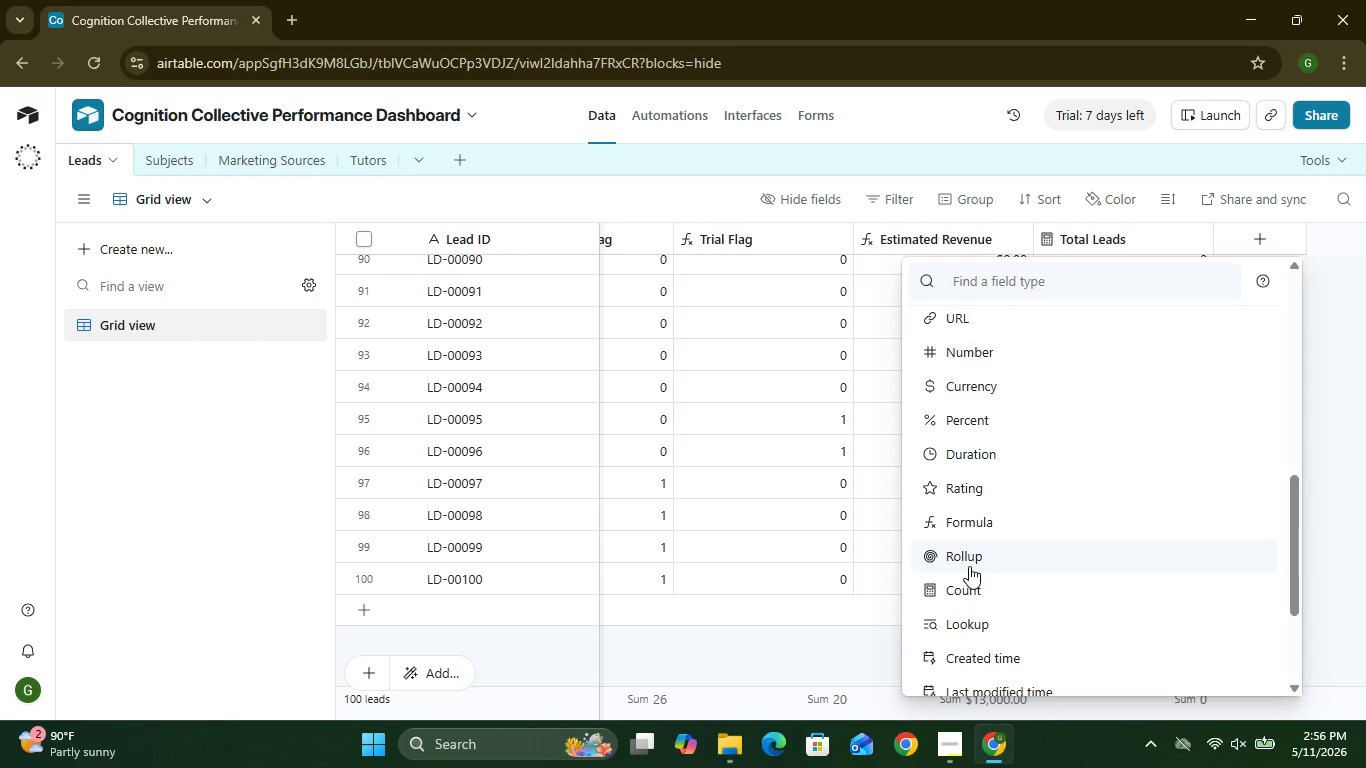 
left_click([969, 566])
 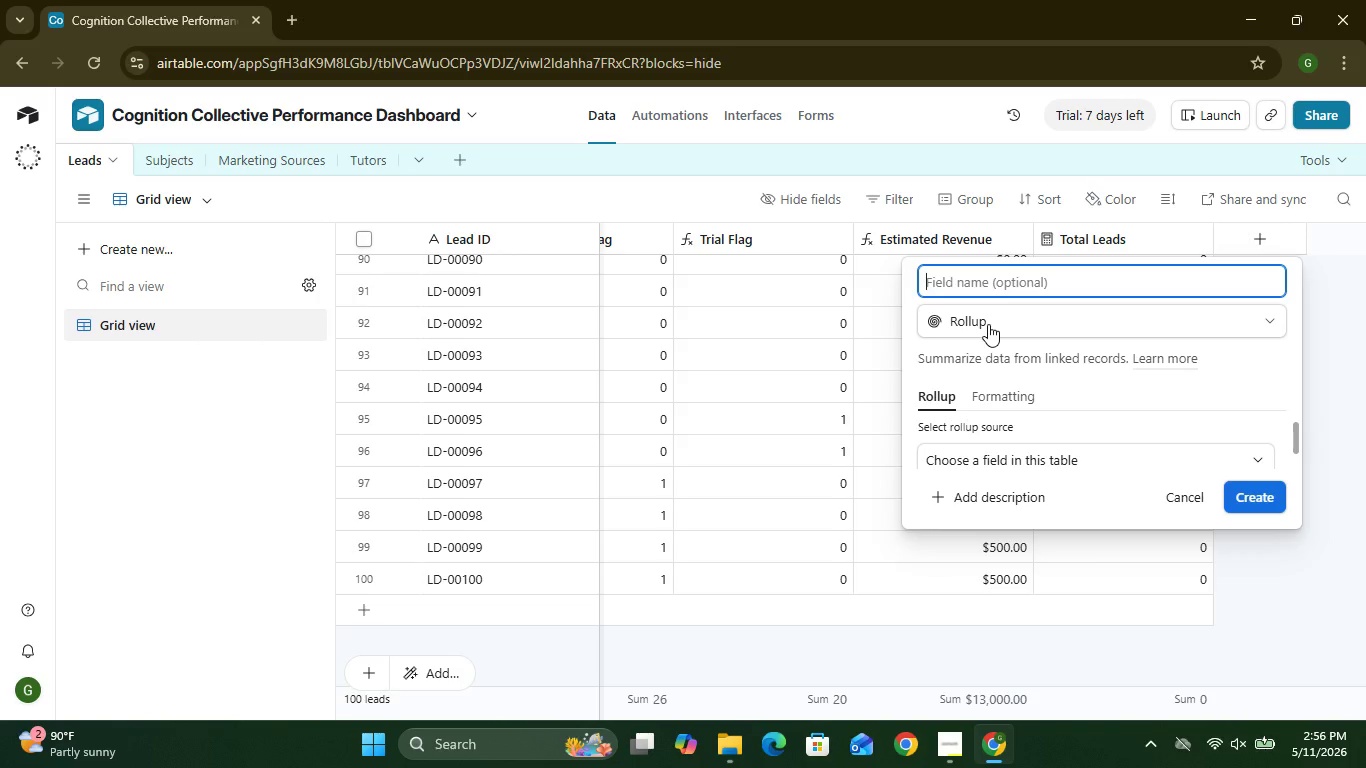 
left_click([991, 288])
 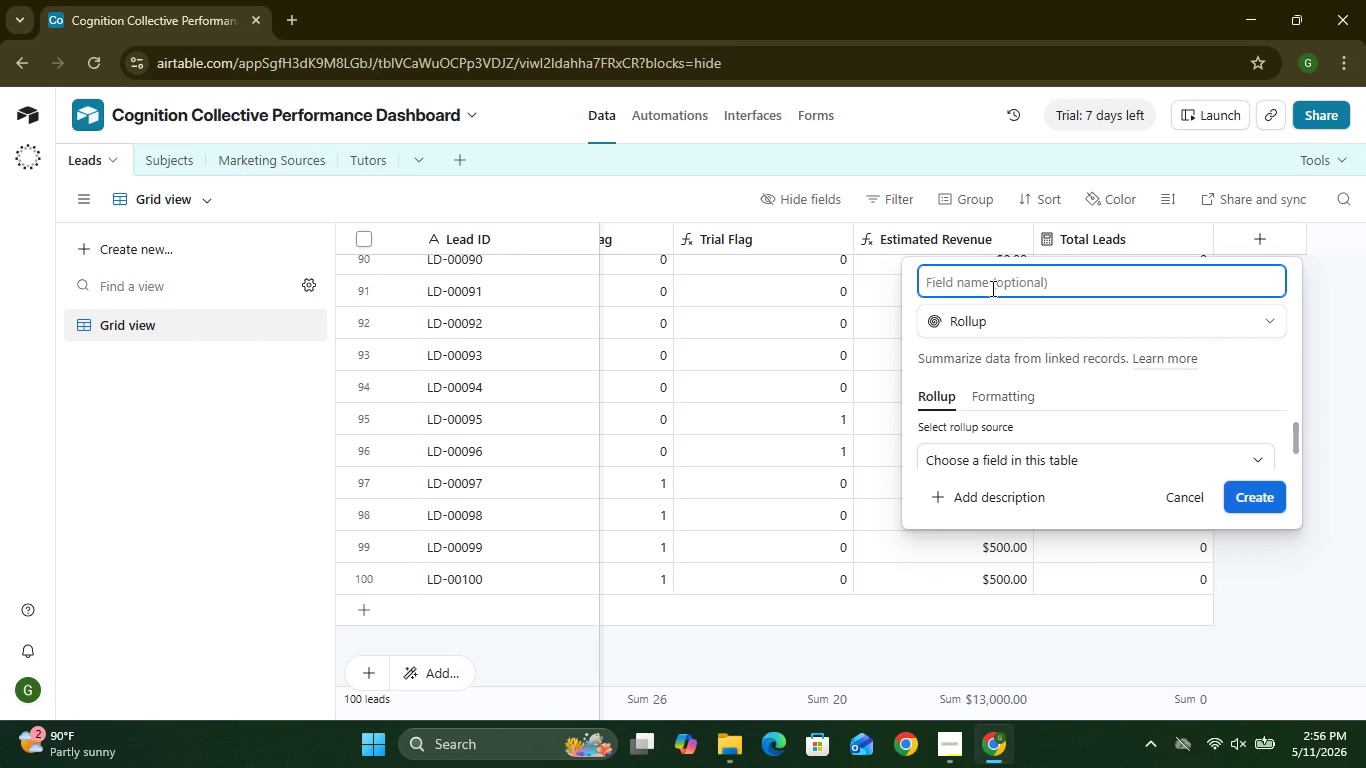 
type(Total Ad Spend)
 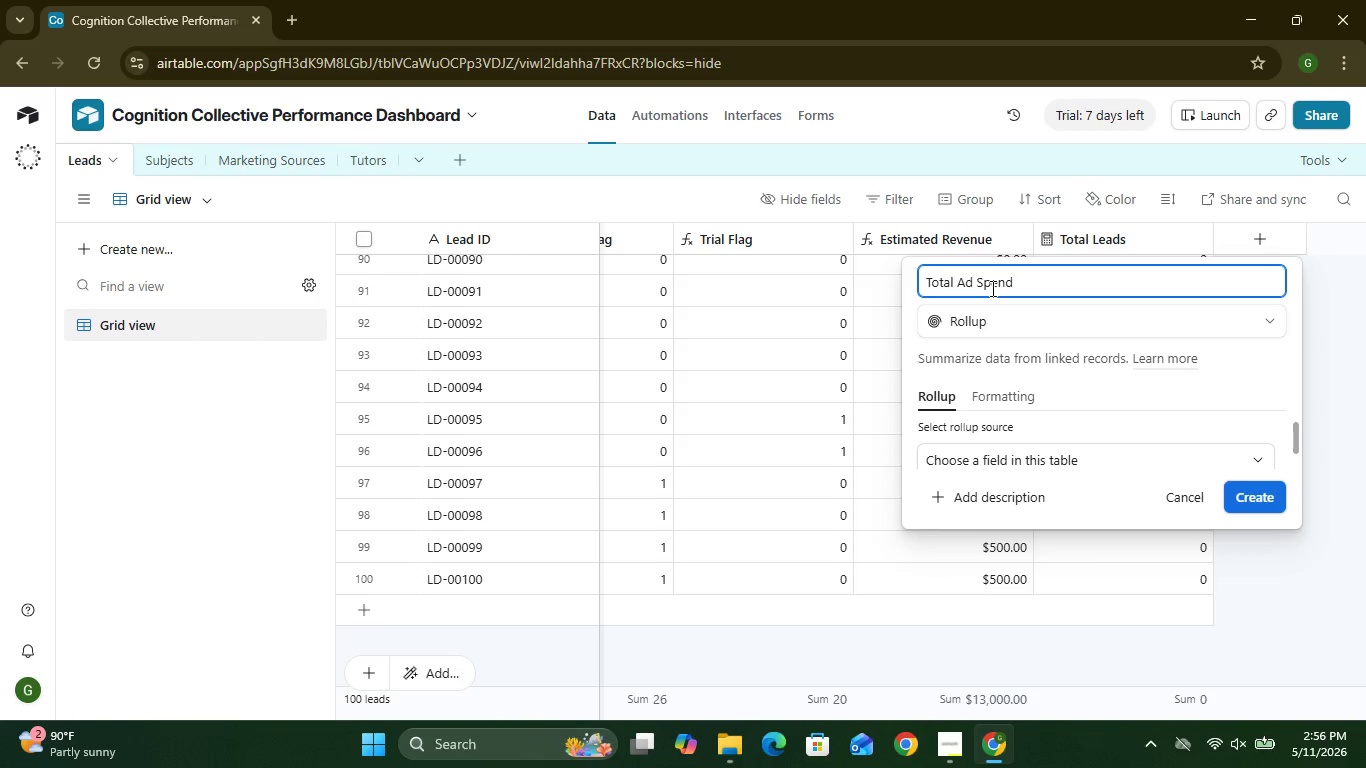 
wait(15.16)
 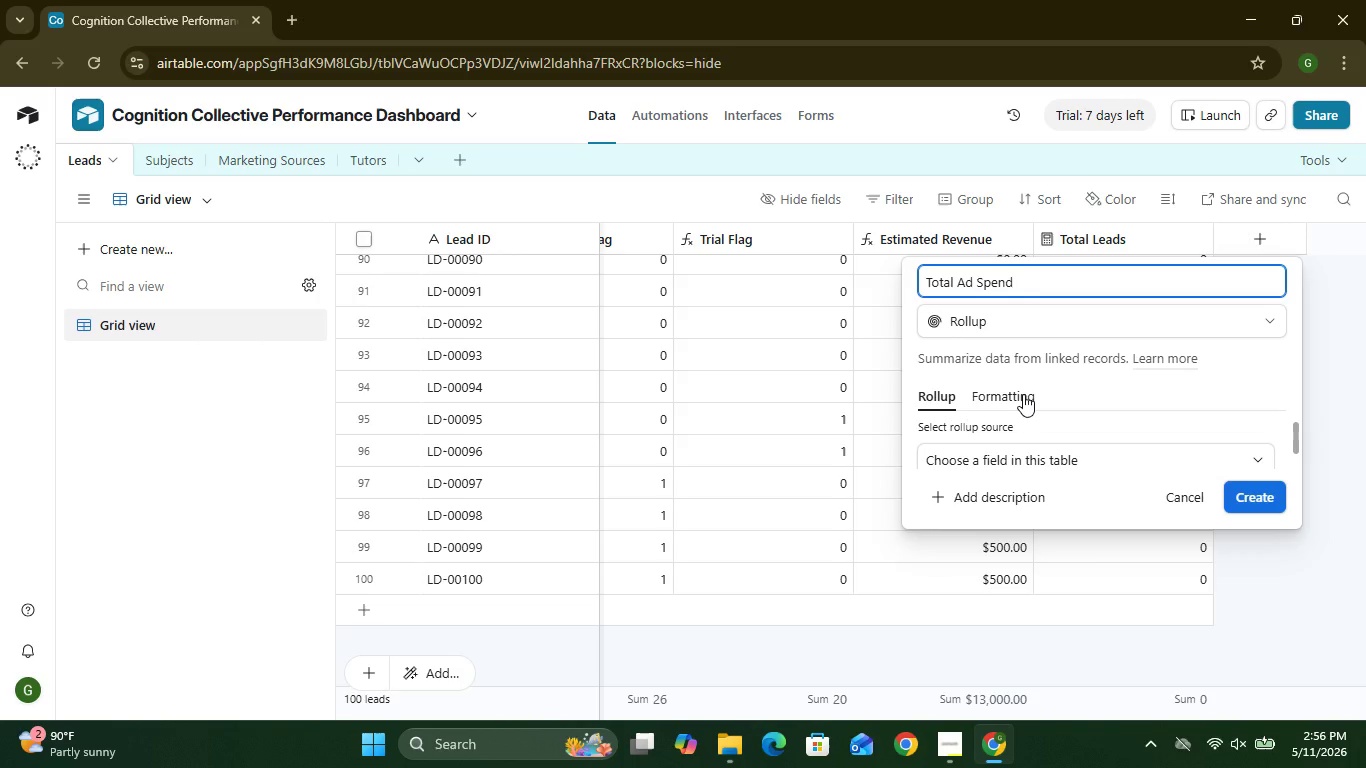 
left_click([1059, 456])
 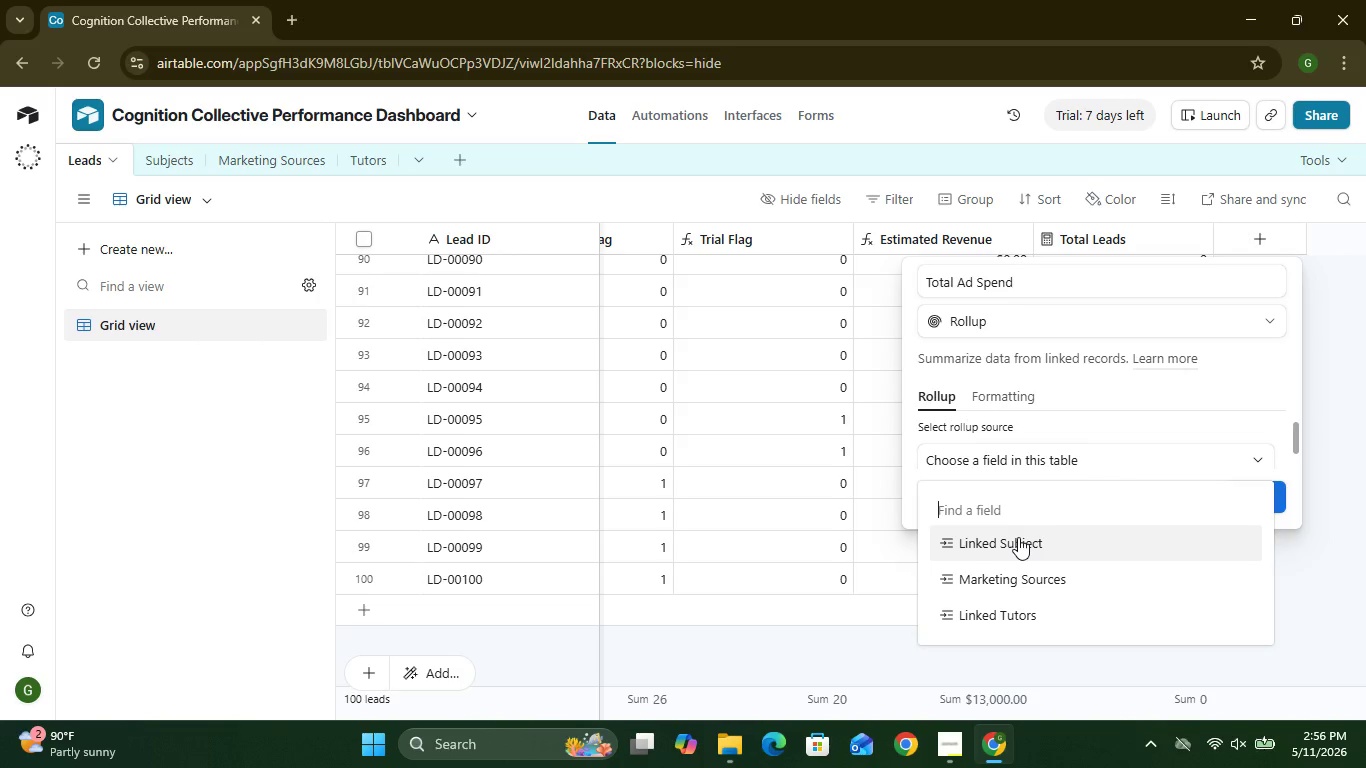 
left_click([1018, 537])
 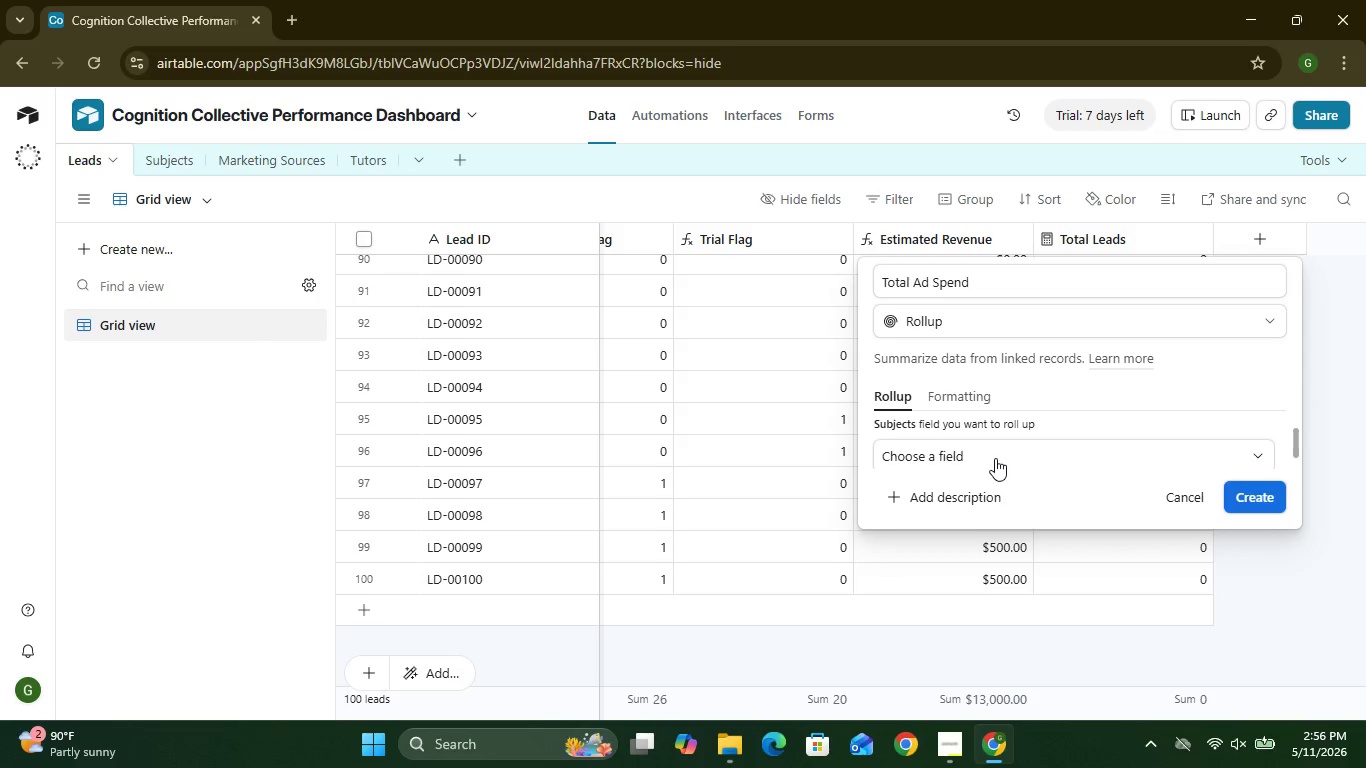 
left_click([995, 458])
 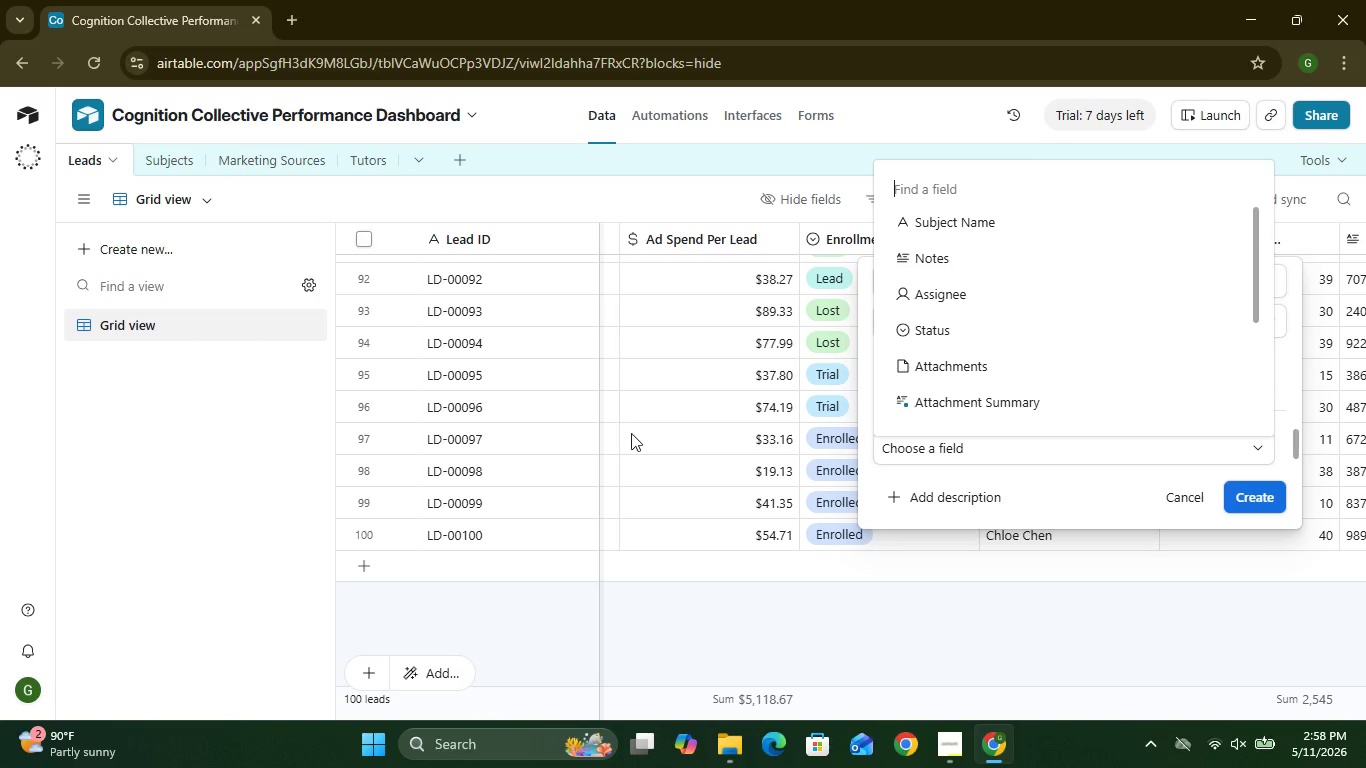 
wait(83.62)
 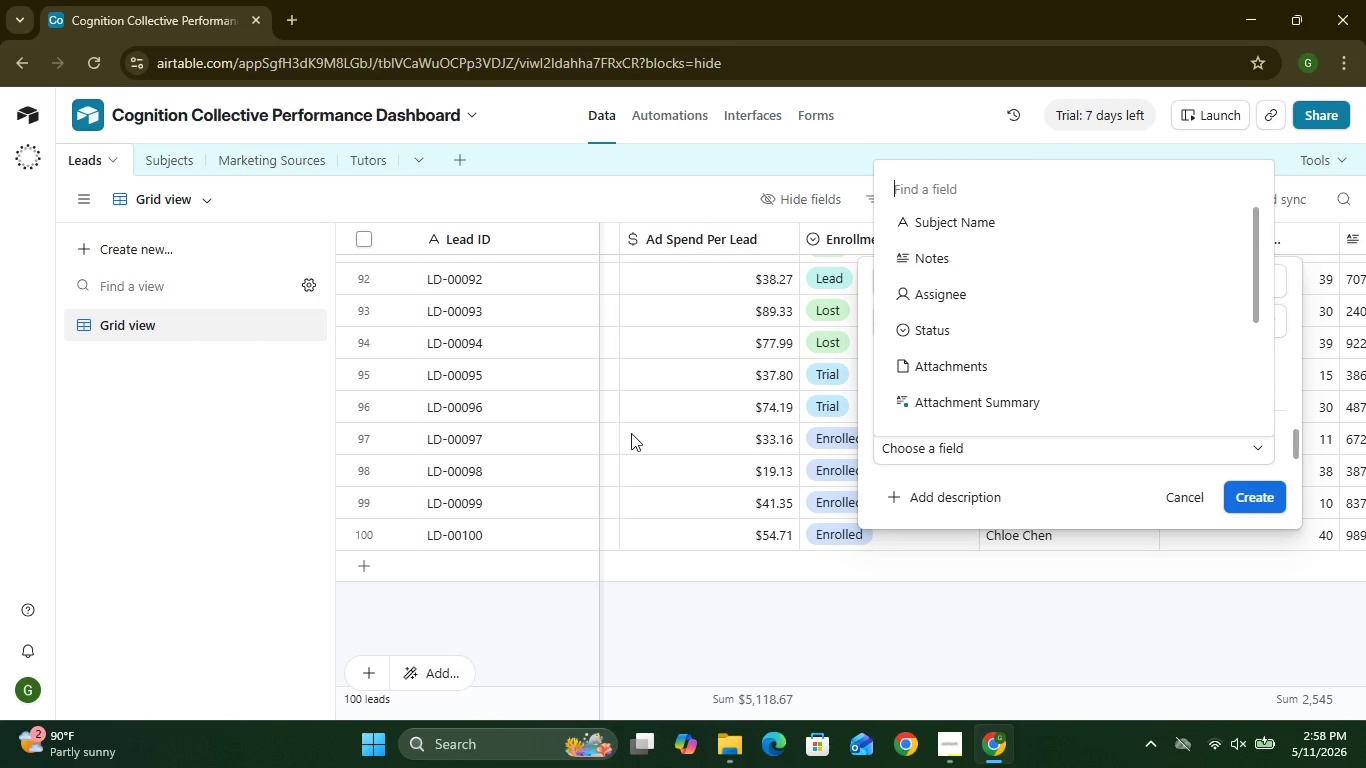 
left_click([1184, 508])
 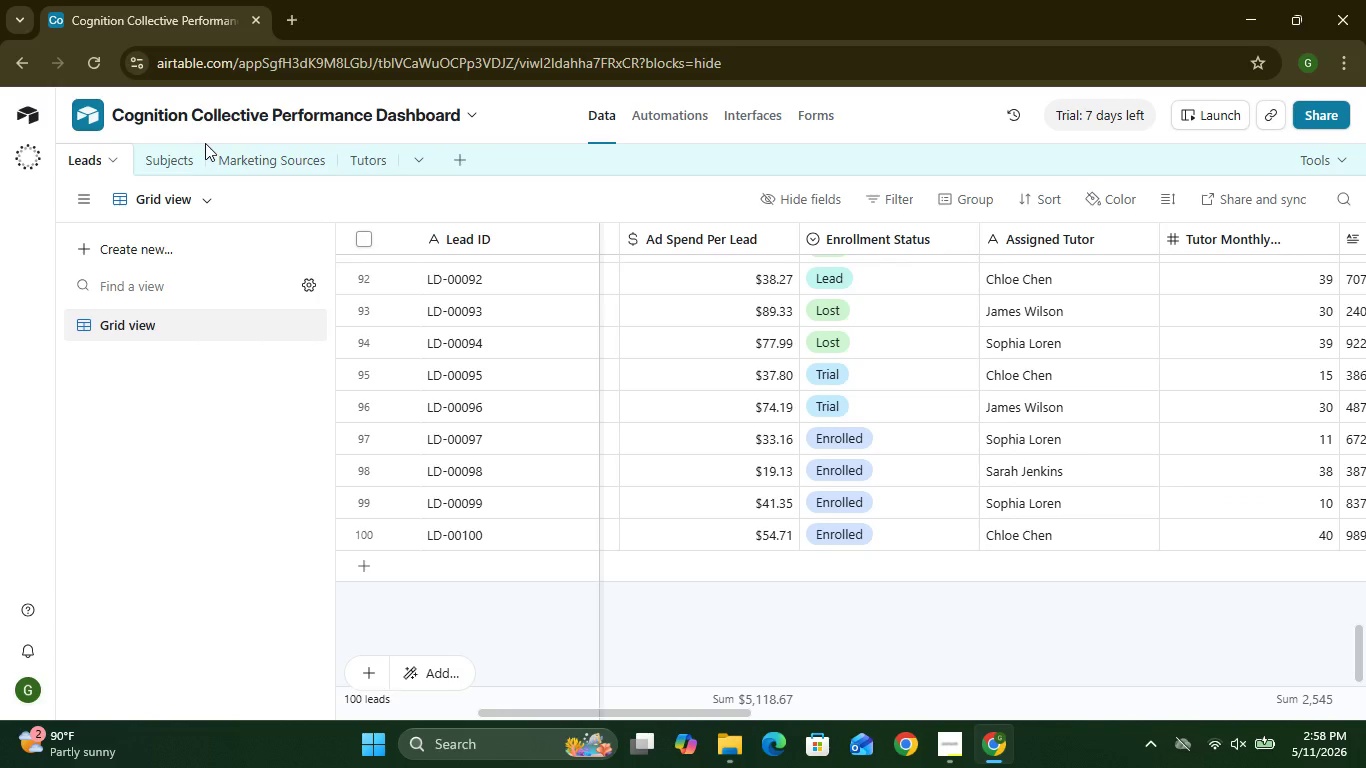 
left_click([154, 157])
 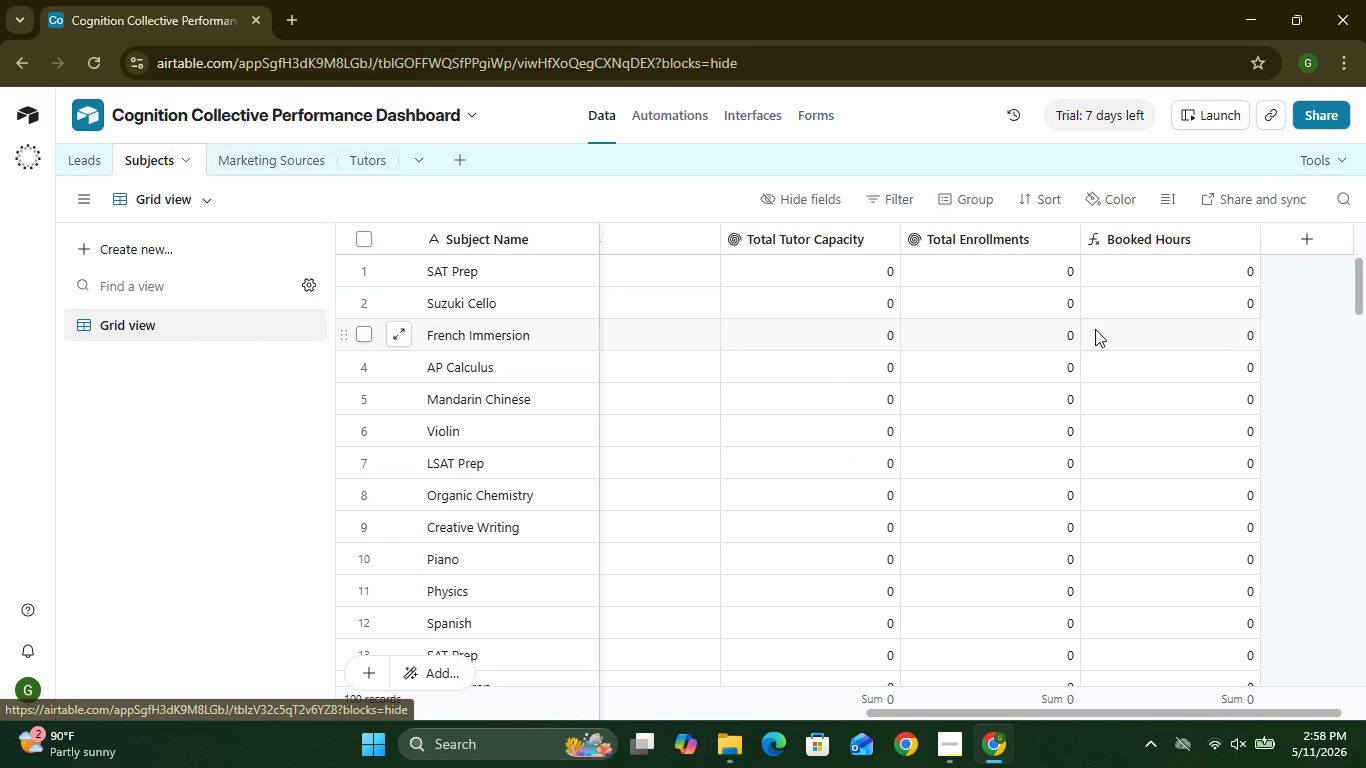 
wait(6.11)
 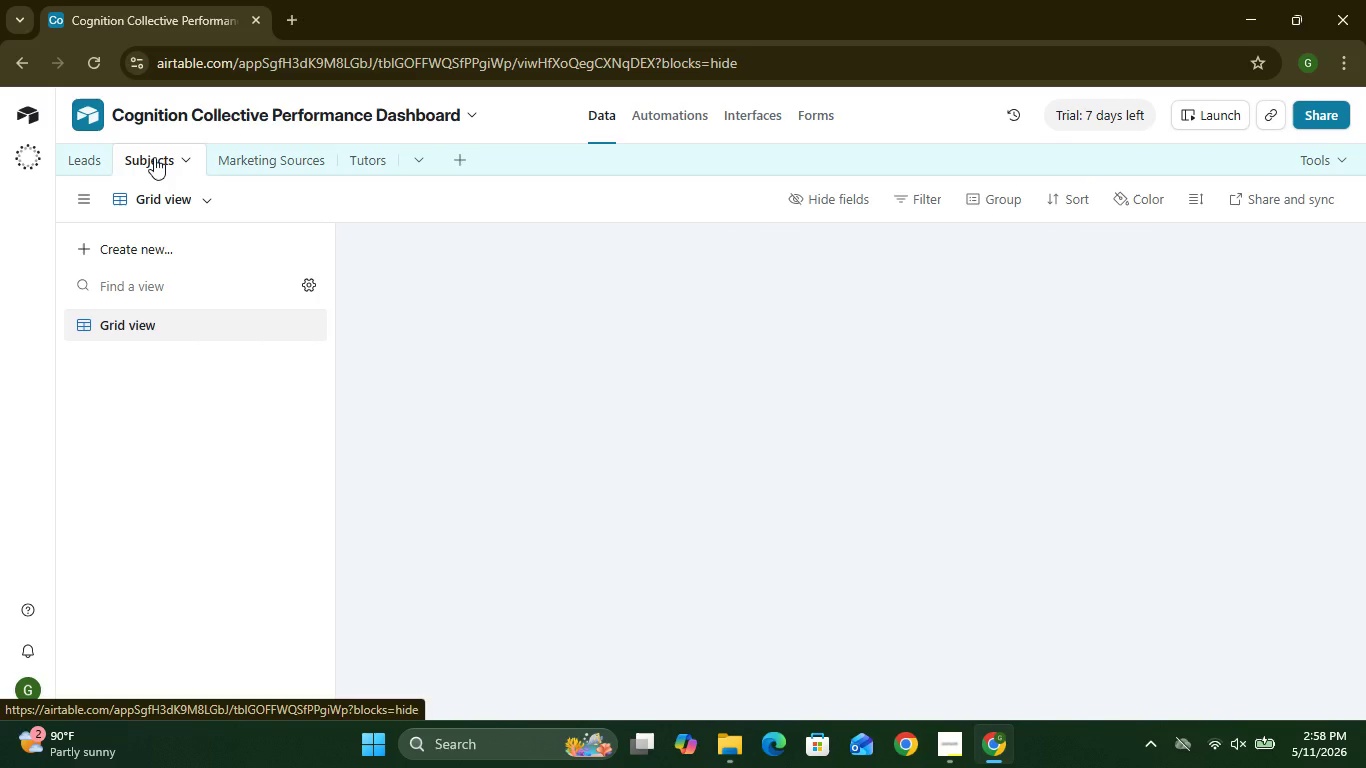 
left_click([1240, 248])
 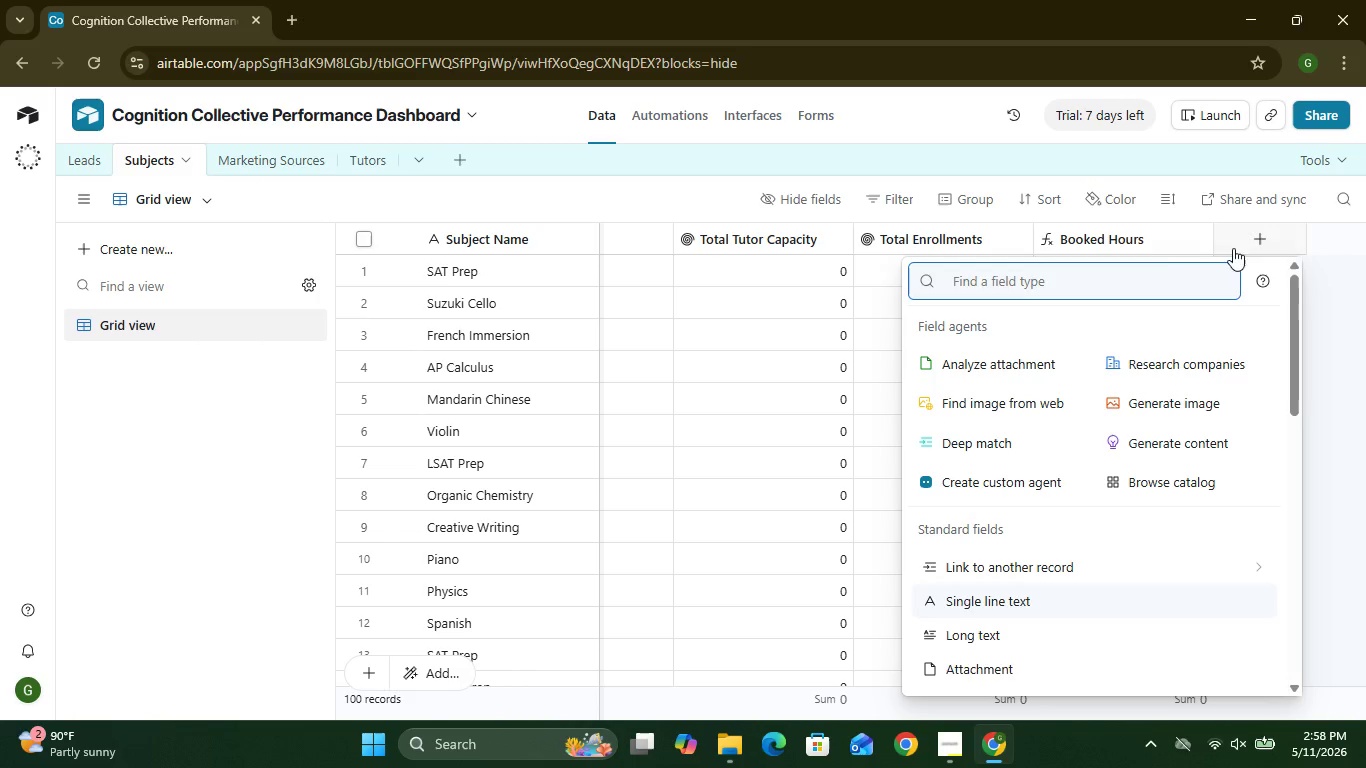 
wait(5.65)
 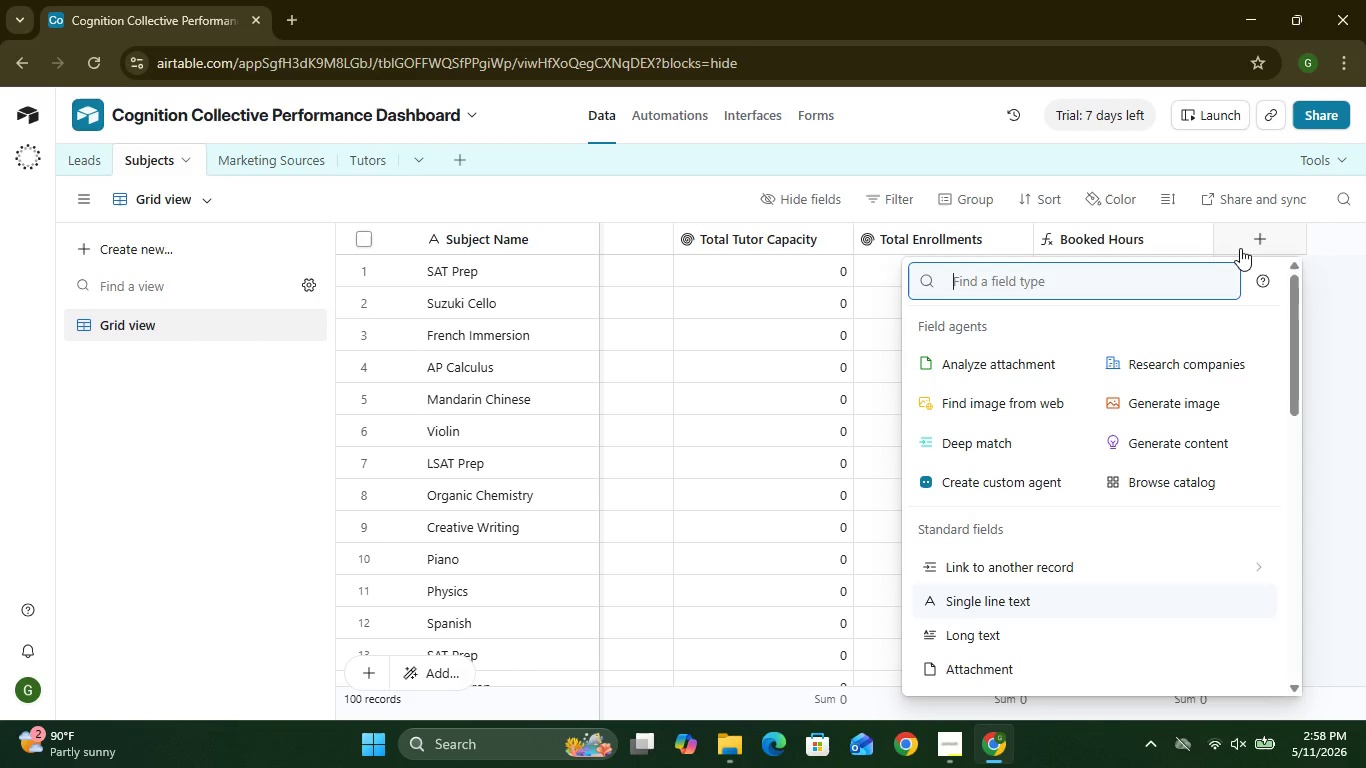 
mouse_move([1004, 594])
 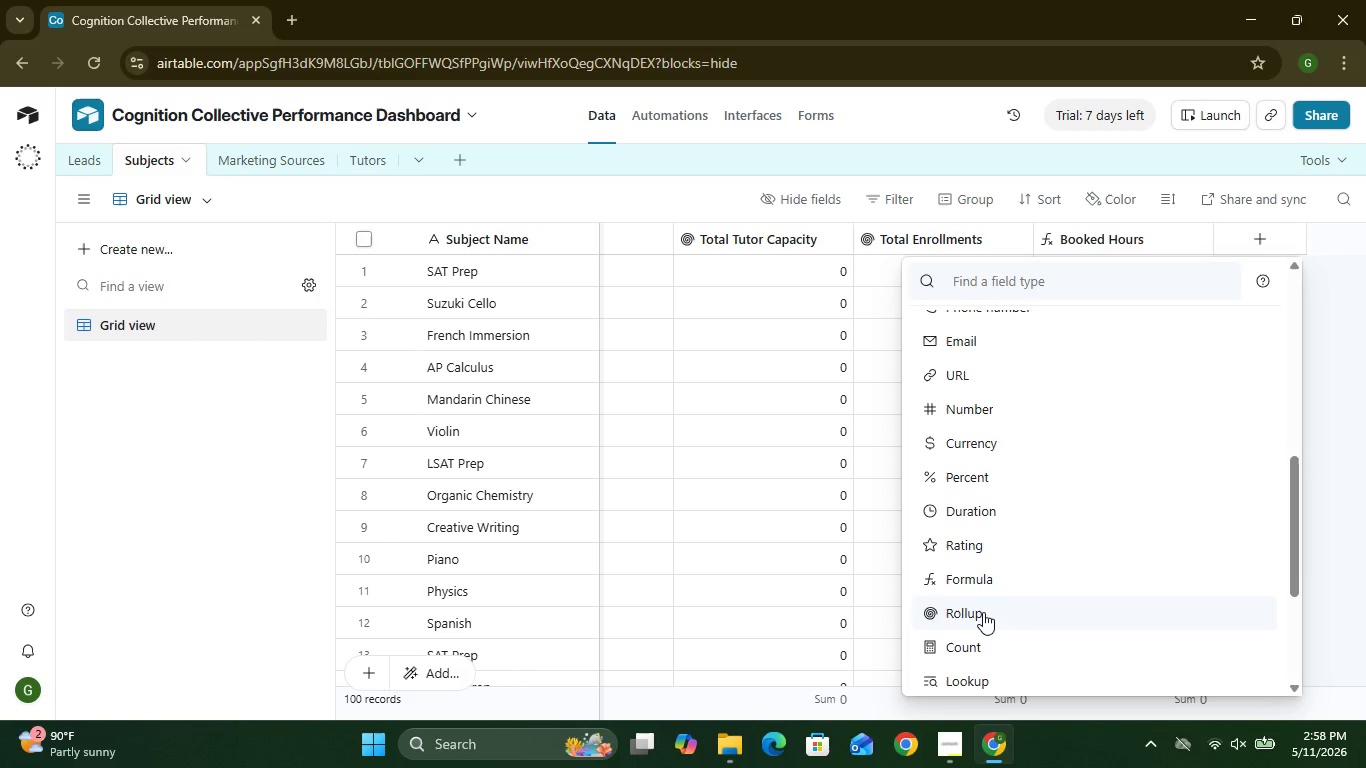 
left_click([983, 612])
 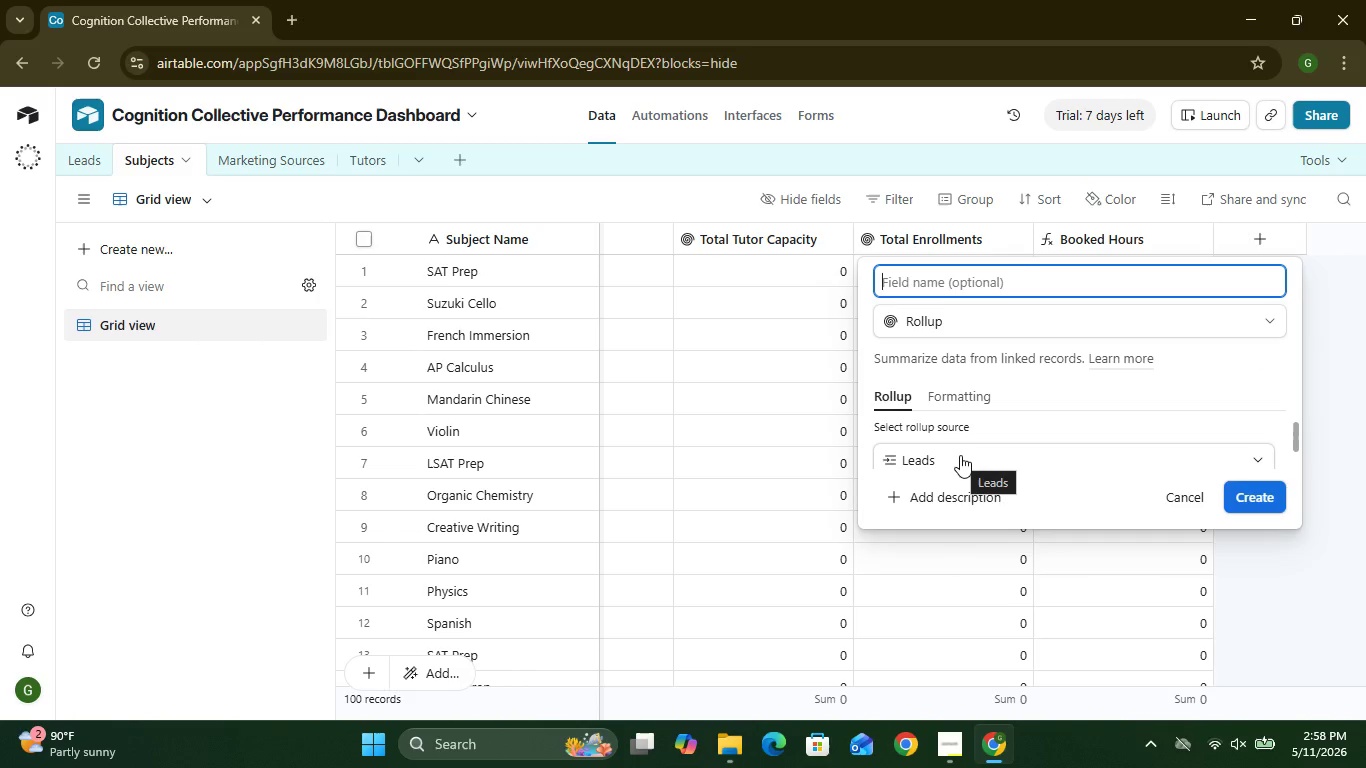 
wait(7.28)
 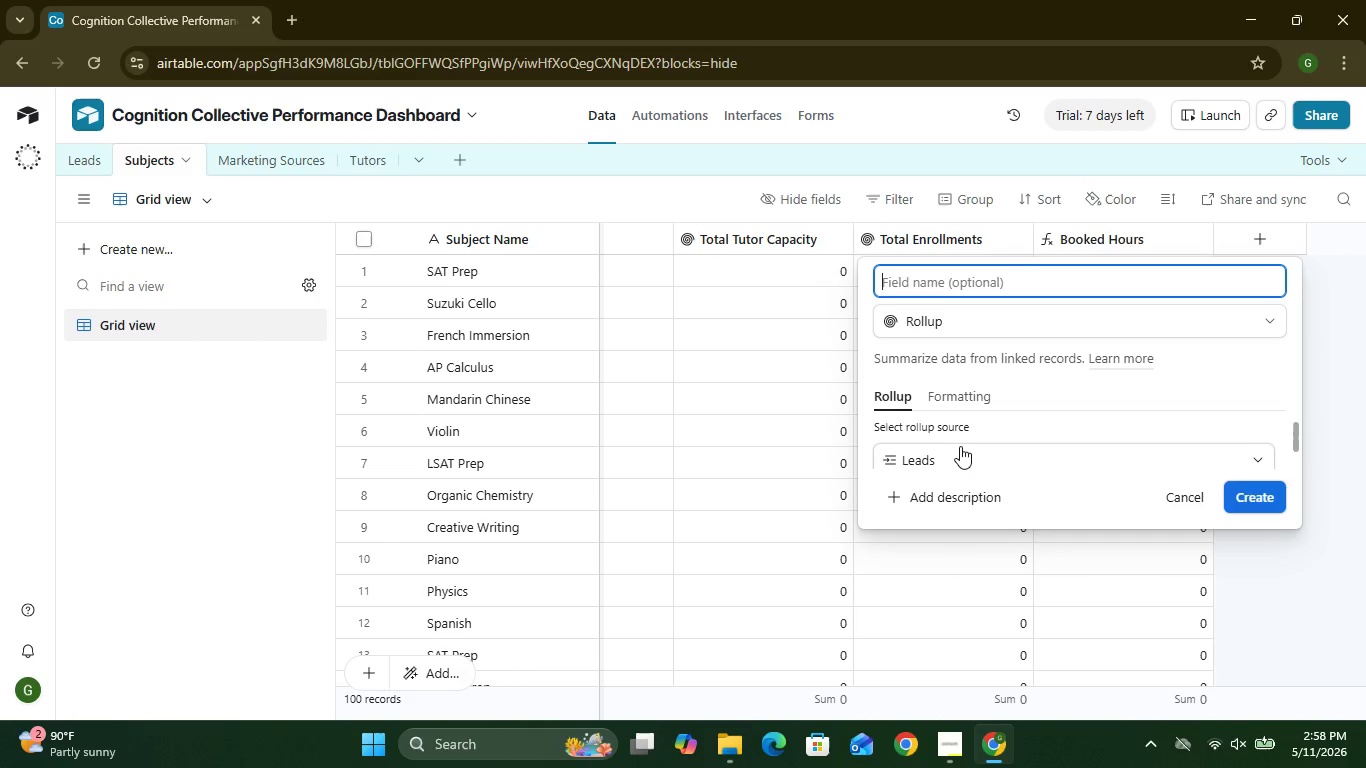 
left_click([960, 456])
 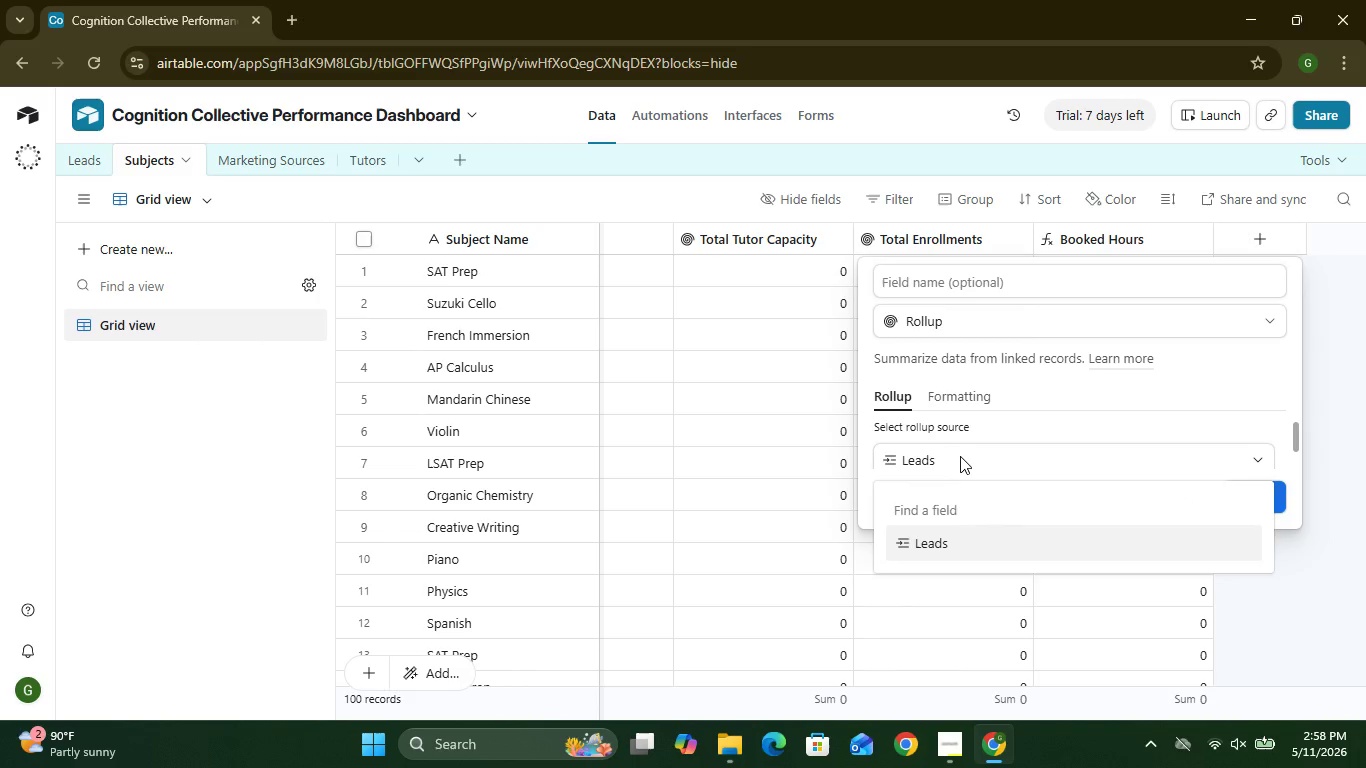 
left_click([960, 456])
 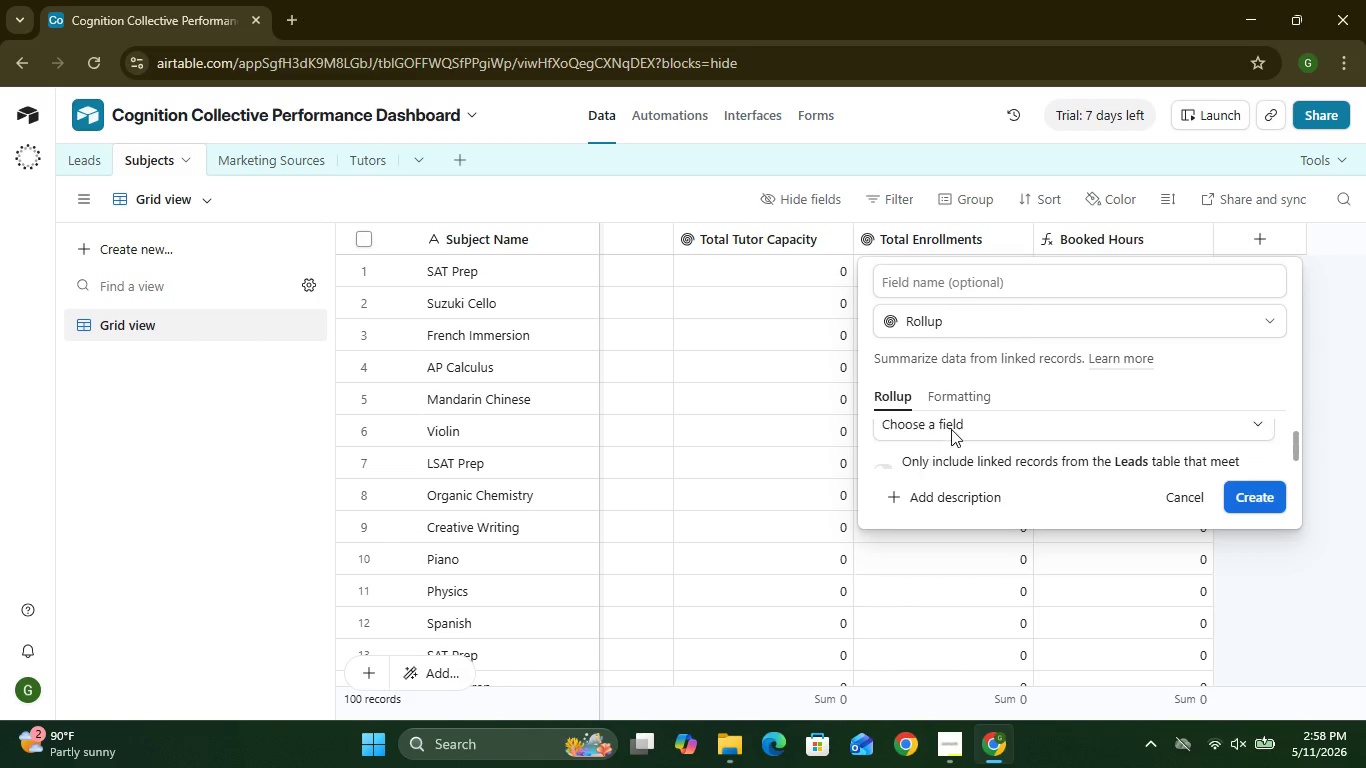 
left_click([951, 429])
 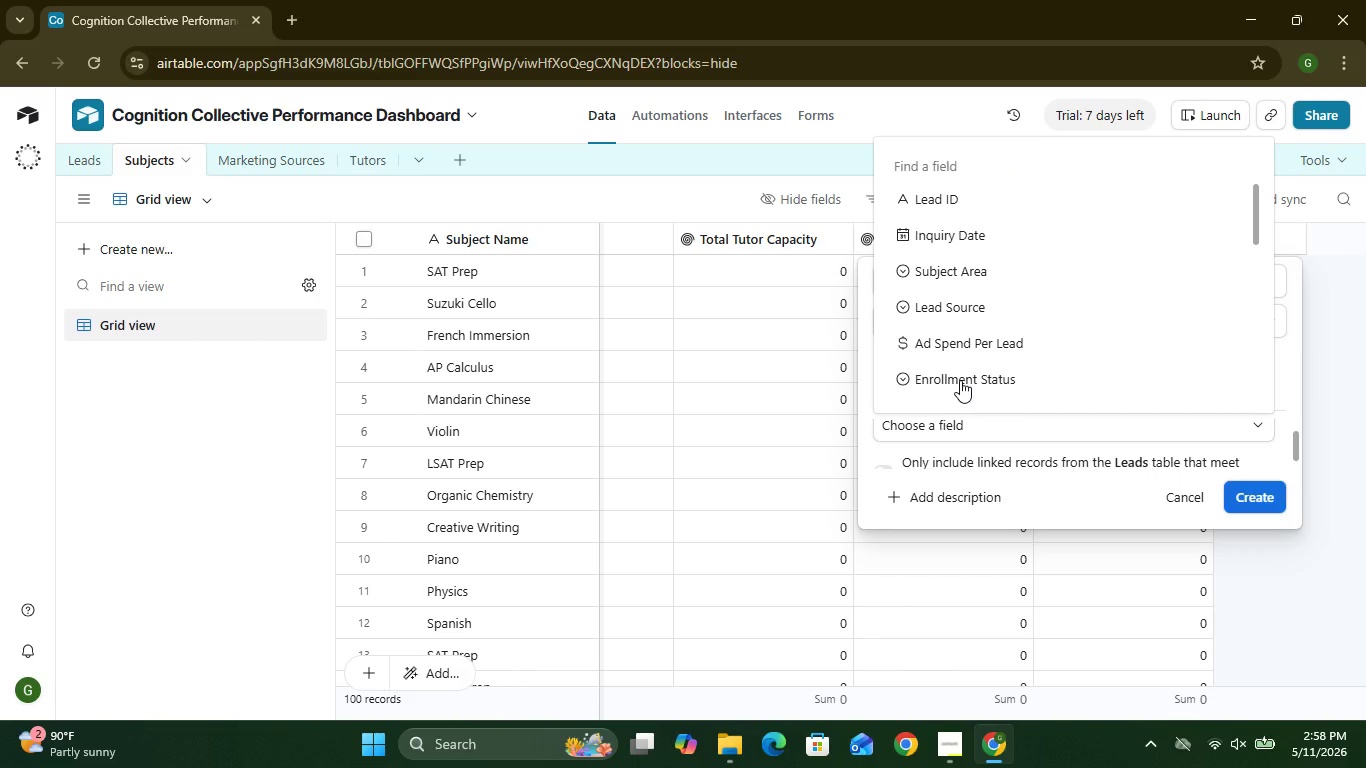 
mouse_move([968, 331])
 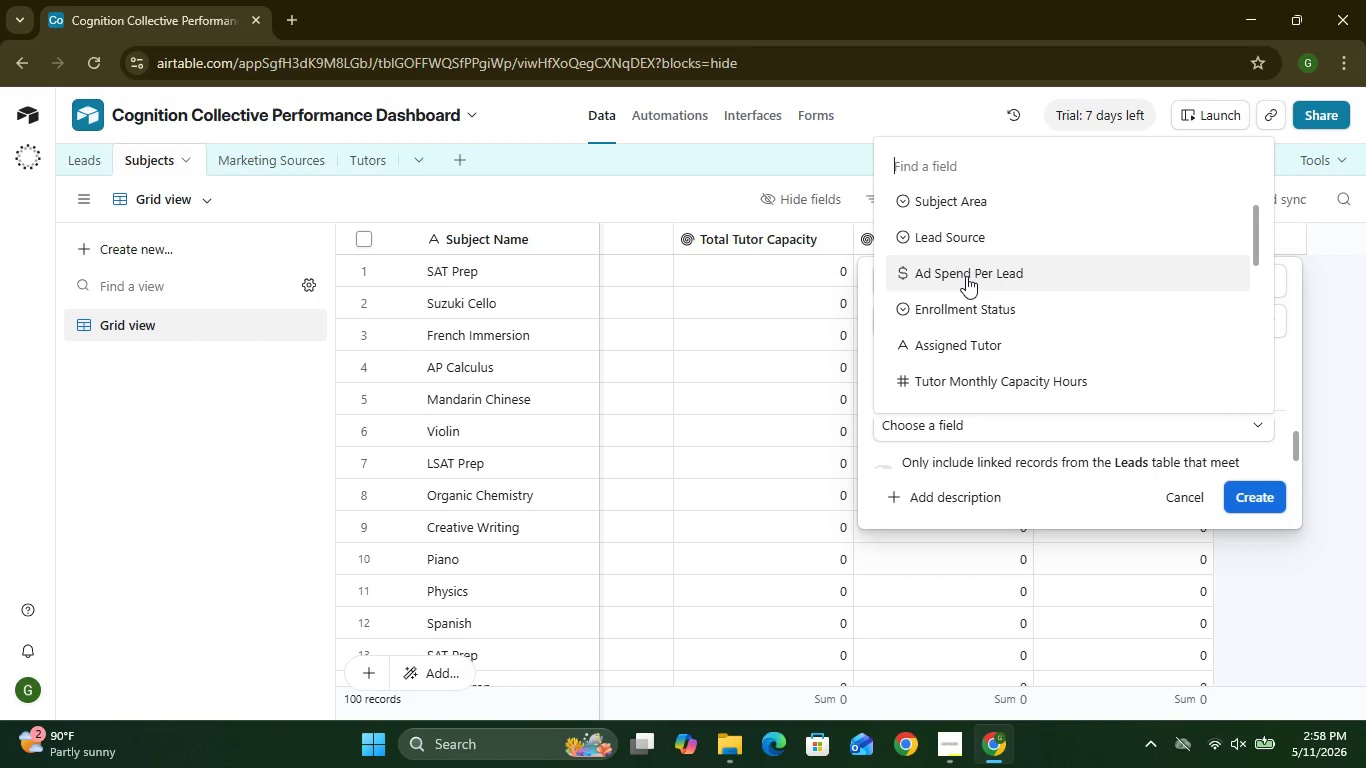 
left_click([966, 276])
 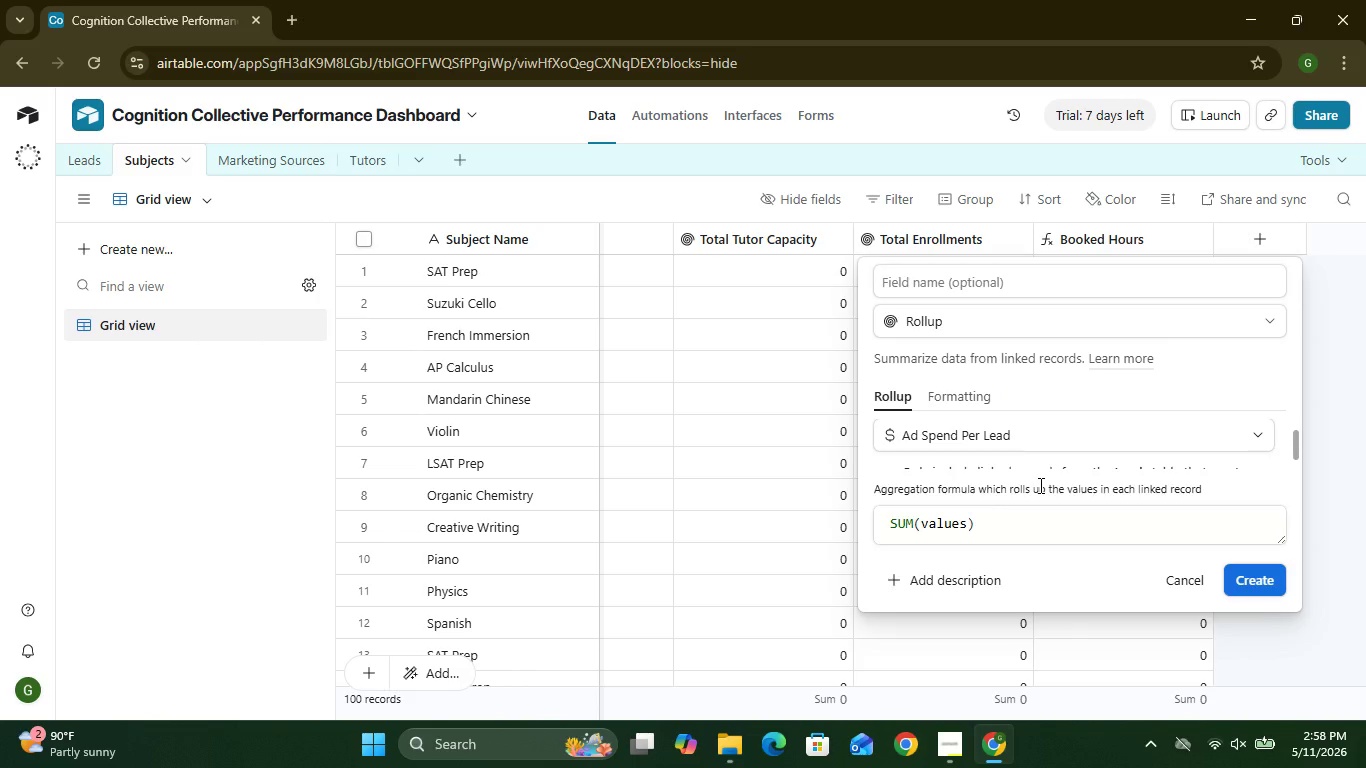 
wait(17.97)
 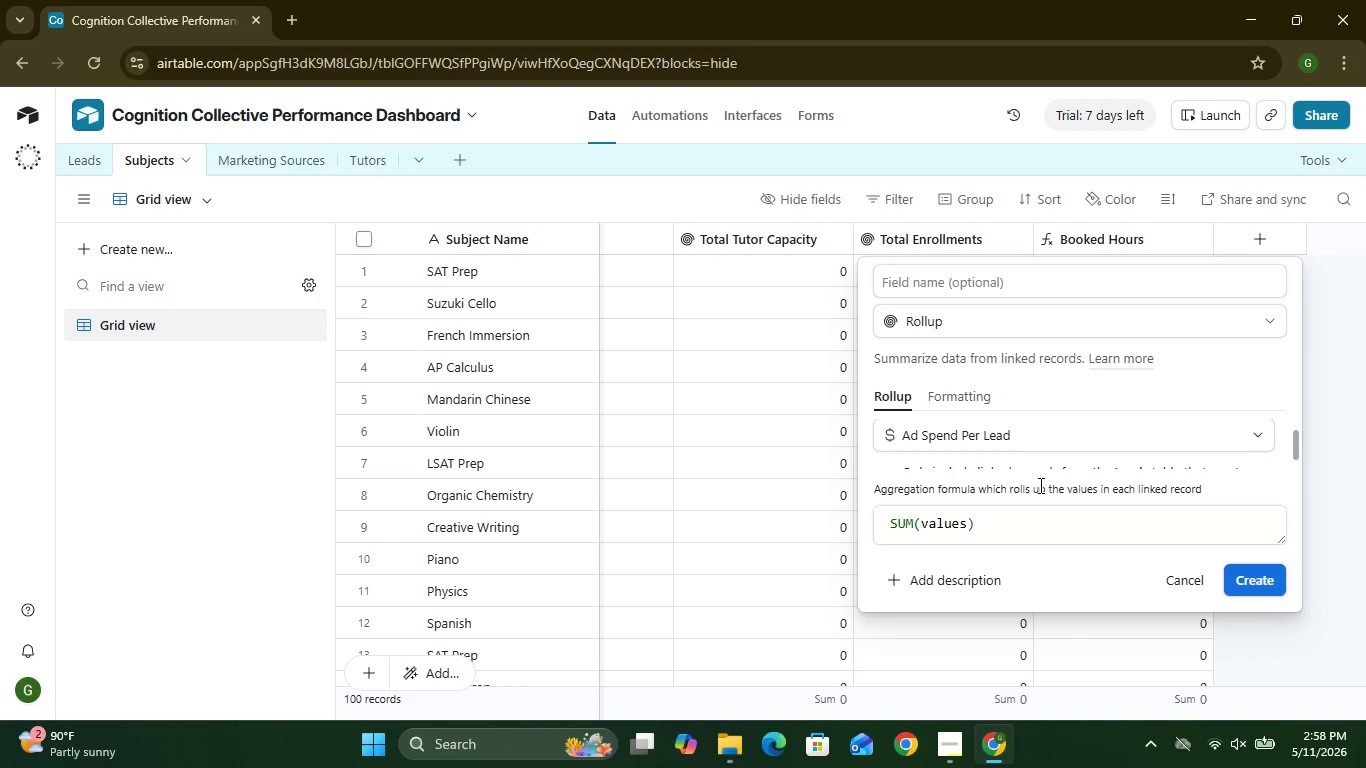 
left_click([1247, 580])
 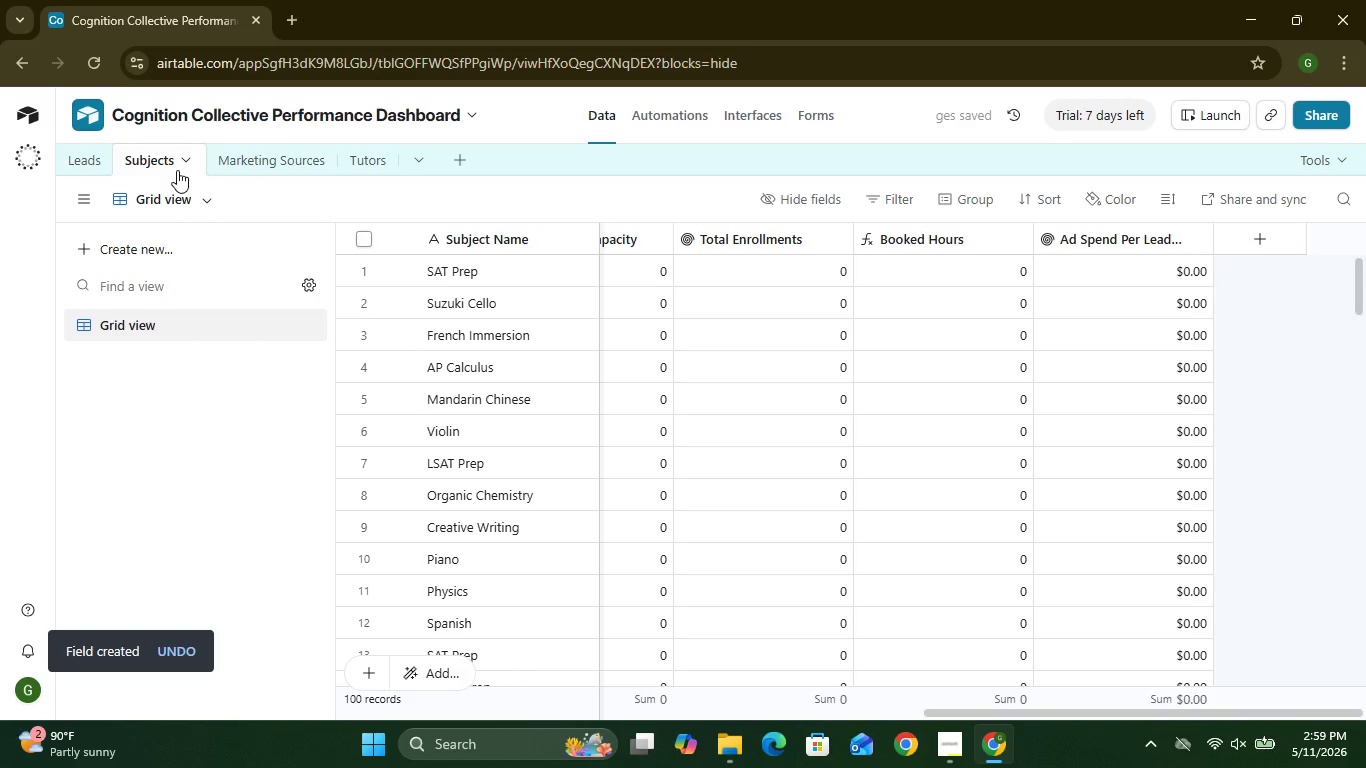 
wait(11.64)
 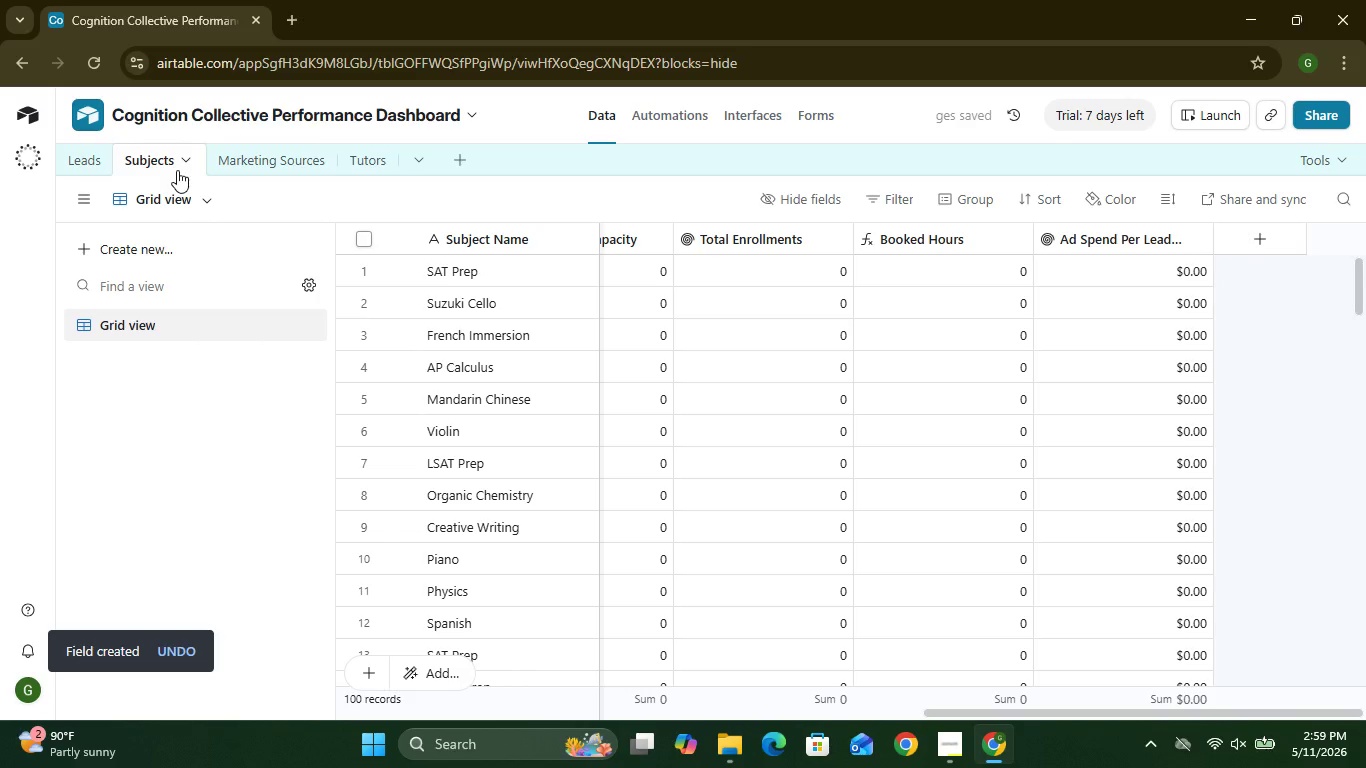 
mouse_move([458, 273])
 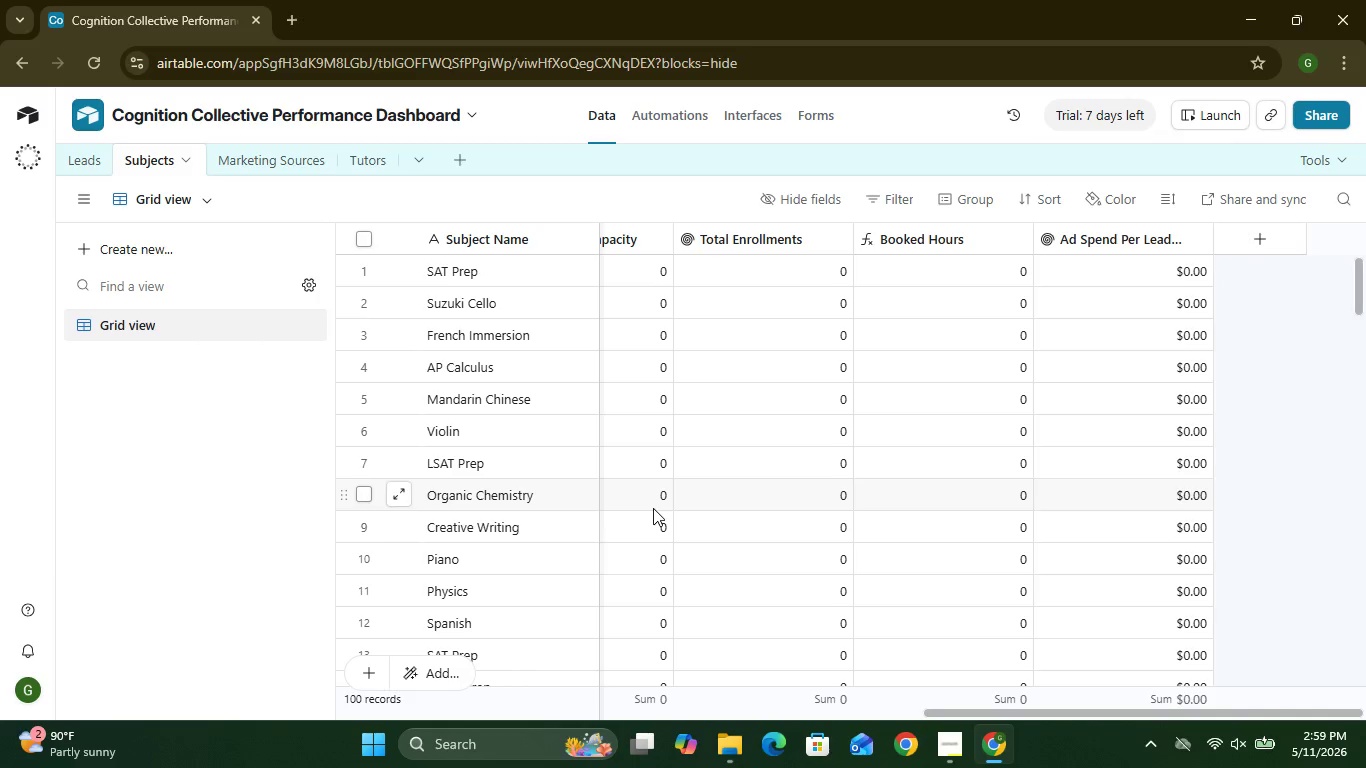 
wait(18.99)
 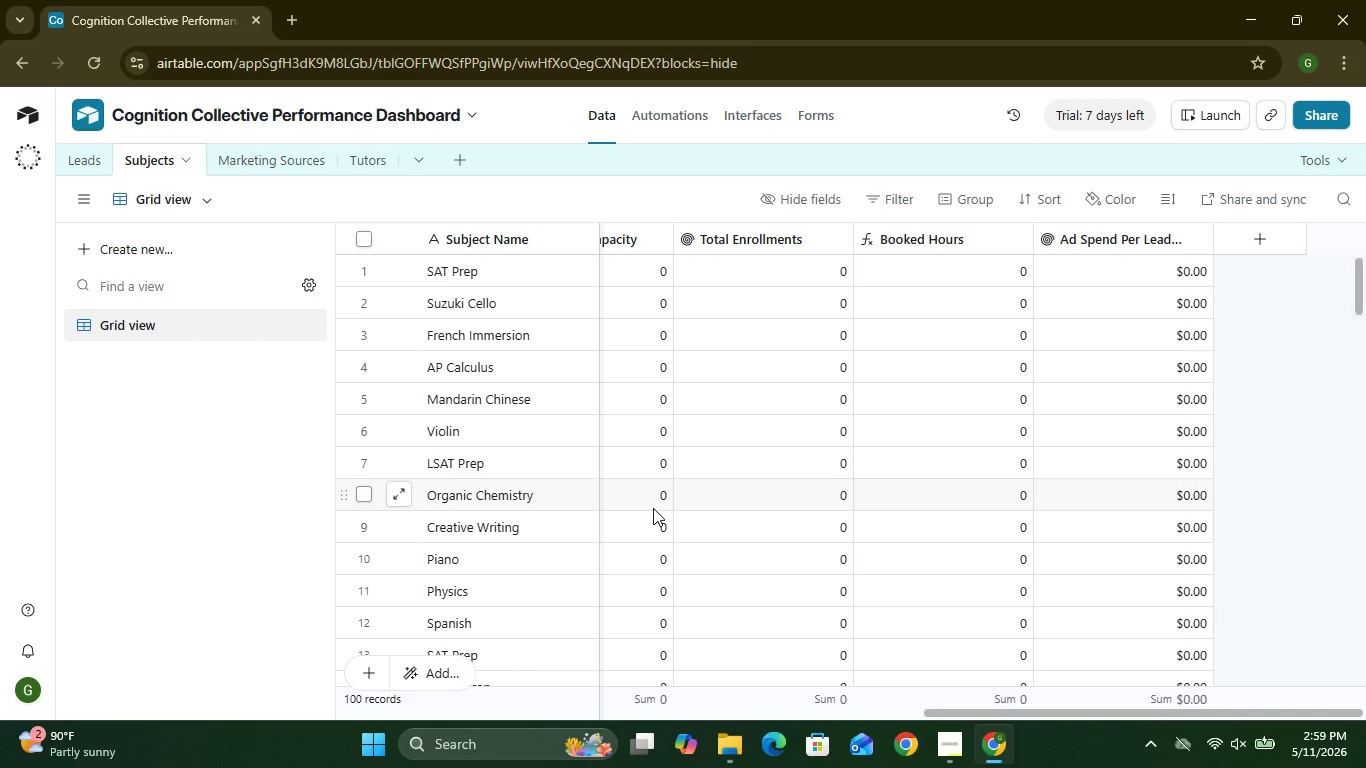 
left_click([95, 155])
 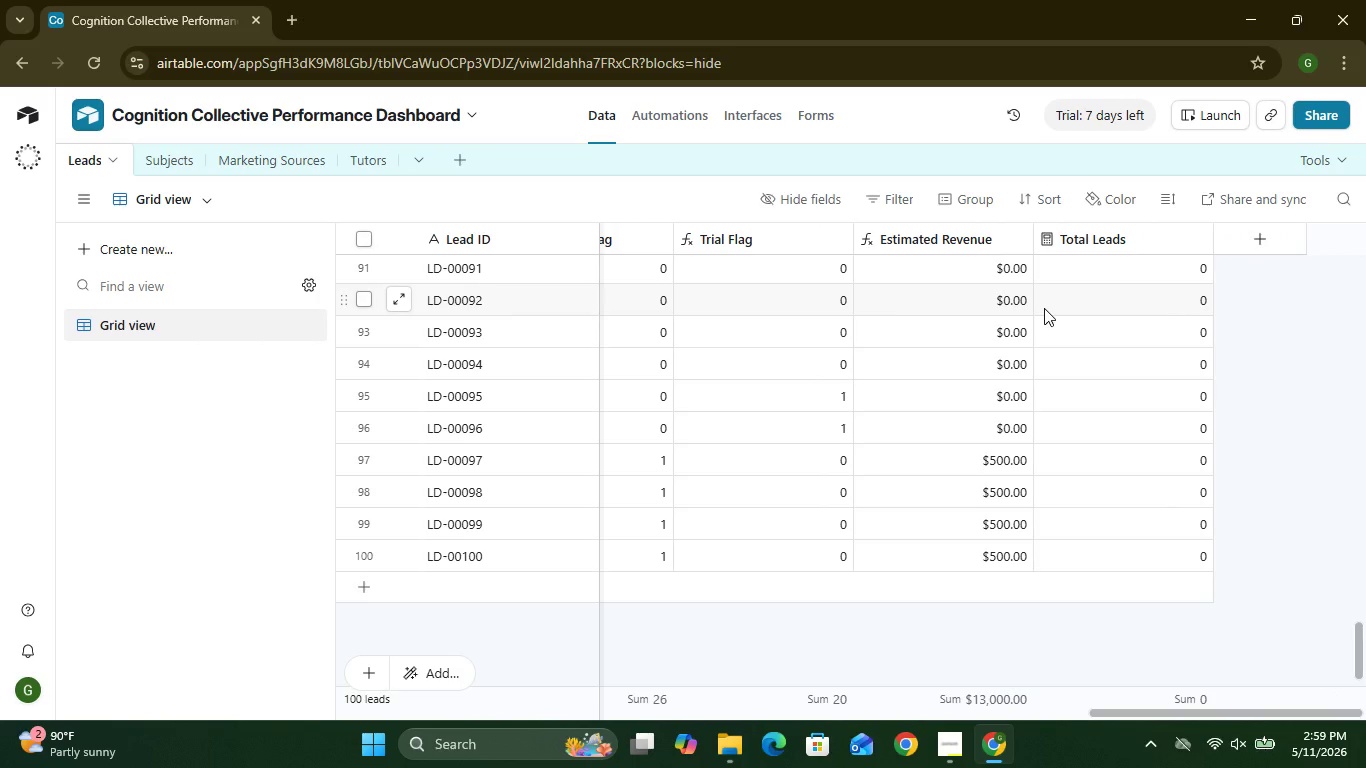 
wait(24.79)
 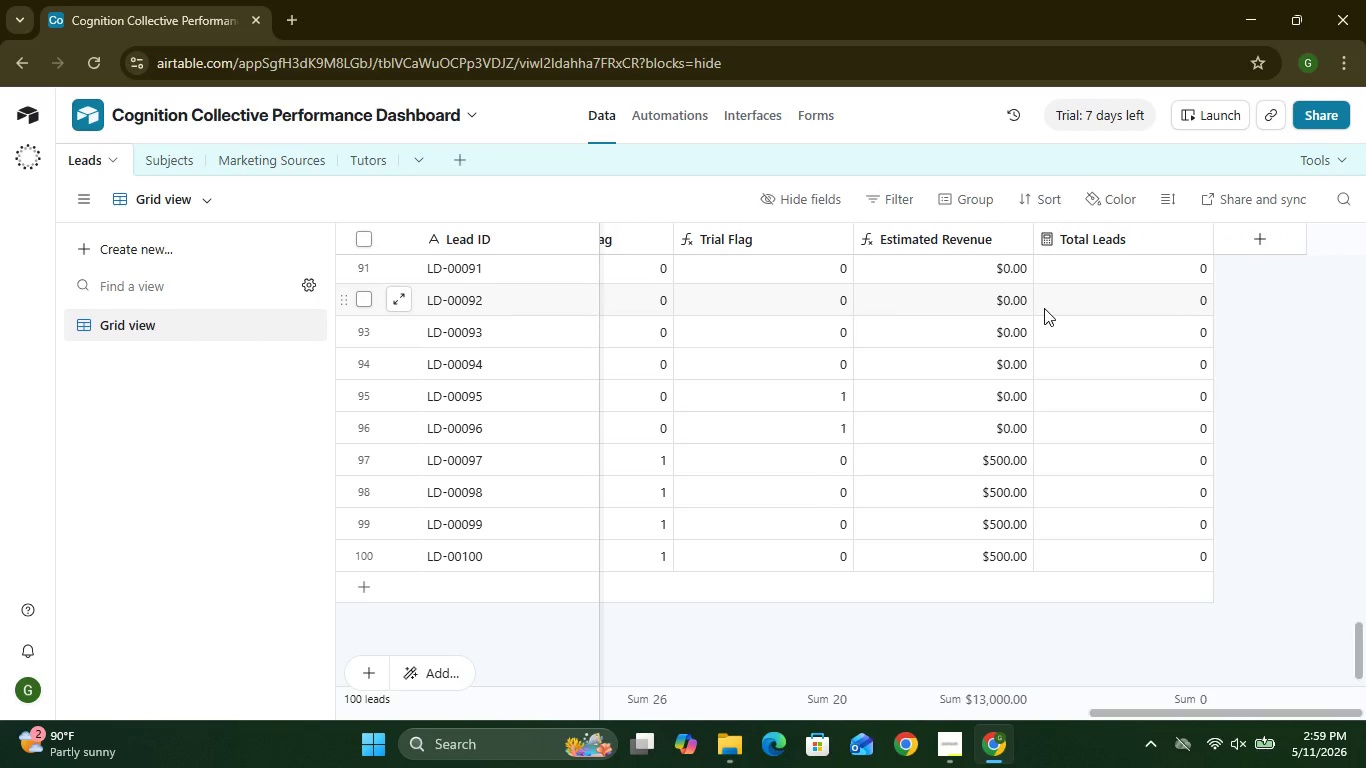 
mouse_move([1268, 211])
 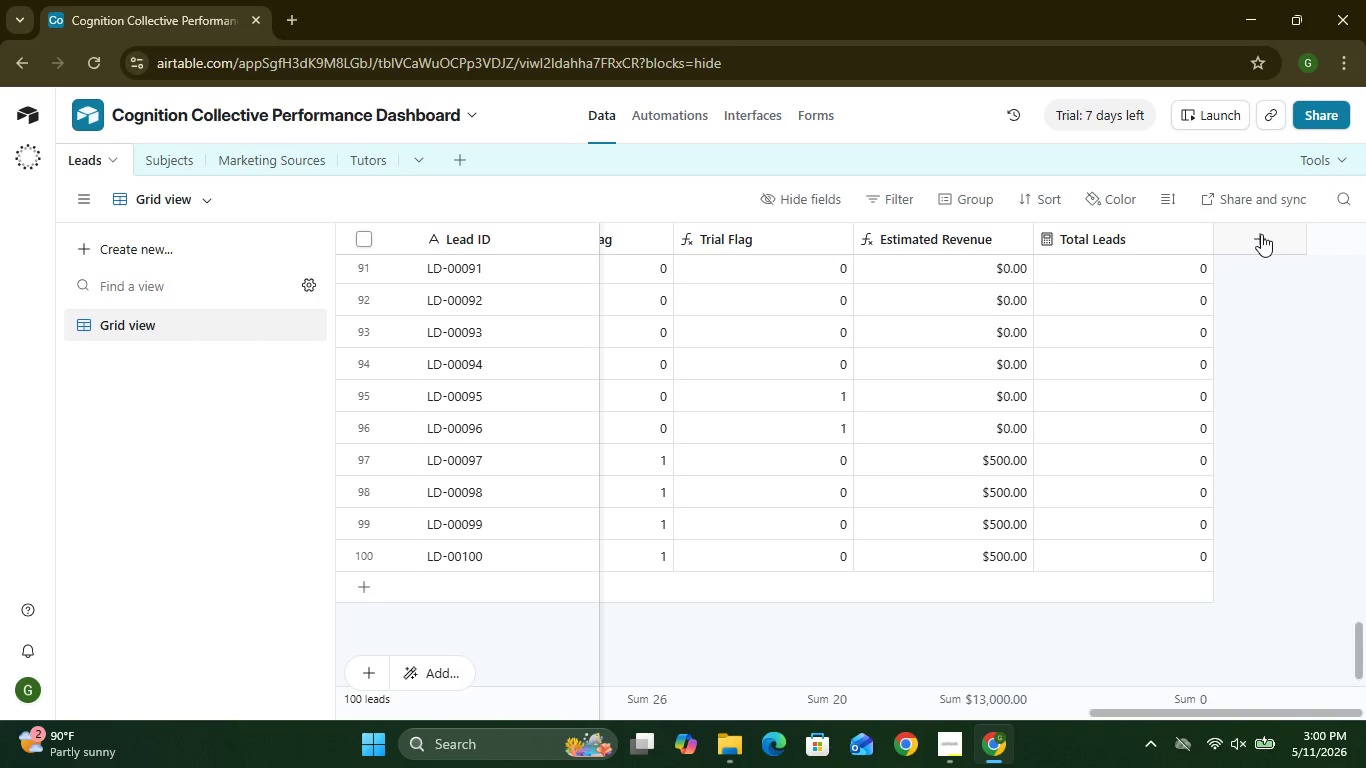 
left_click([1261, 234])
 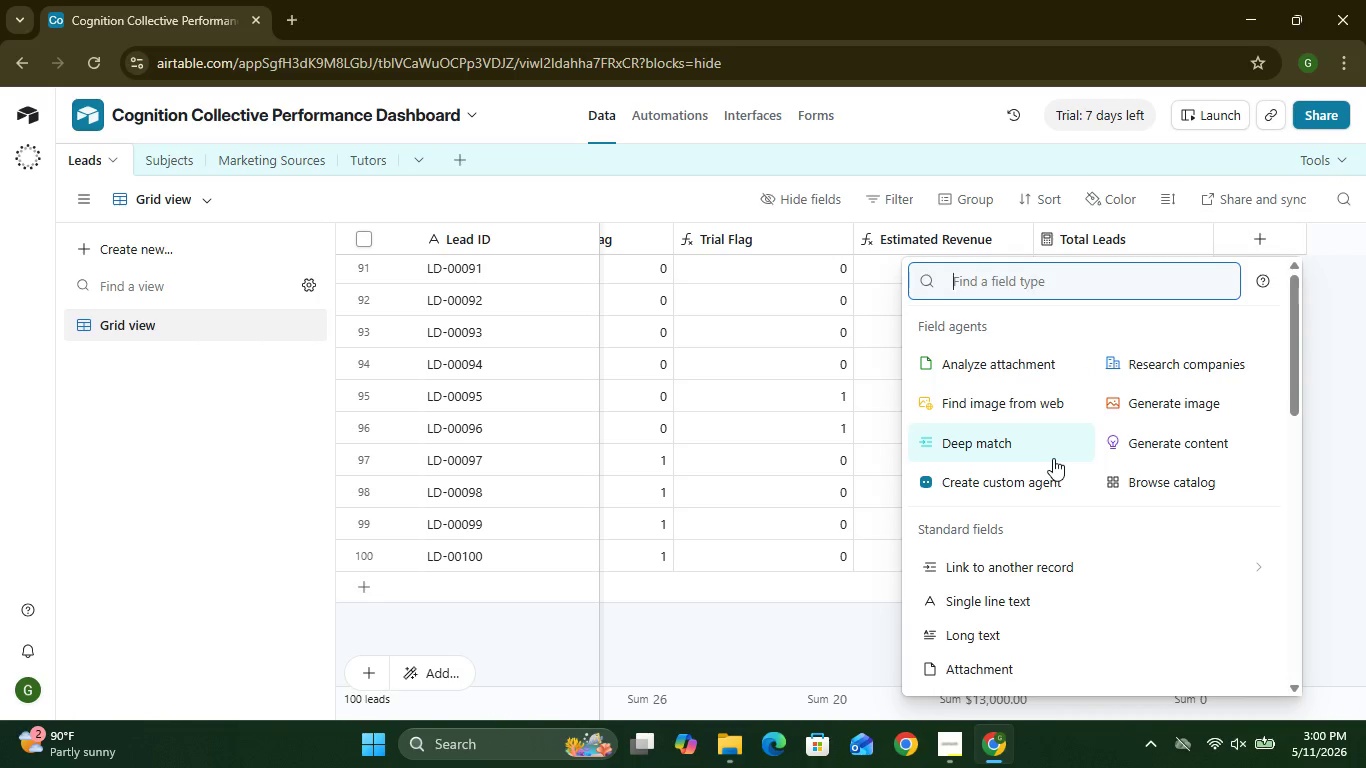 
mouse_move([988, 591])
 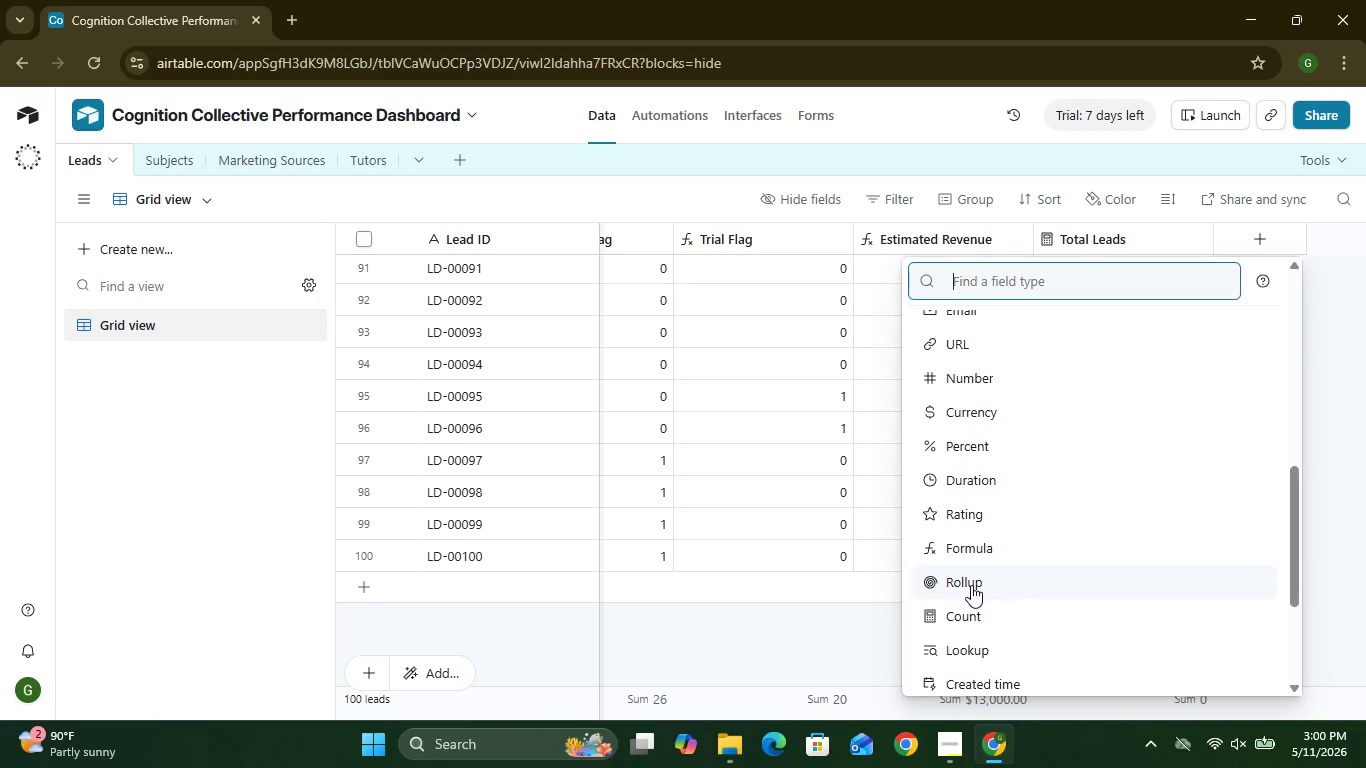 
left_click([971, 585])
 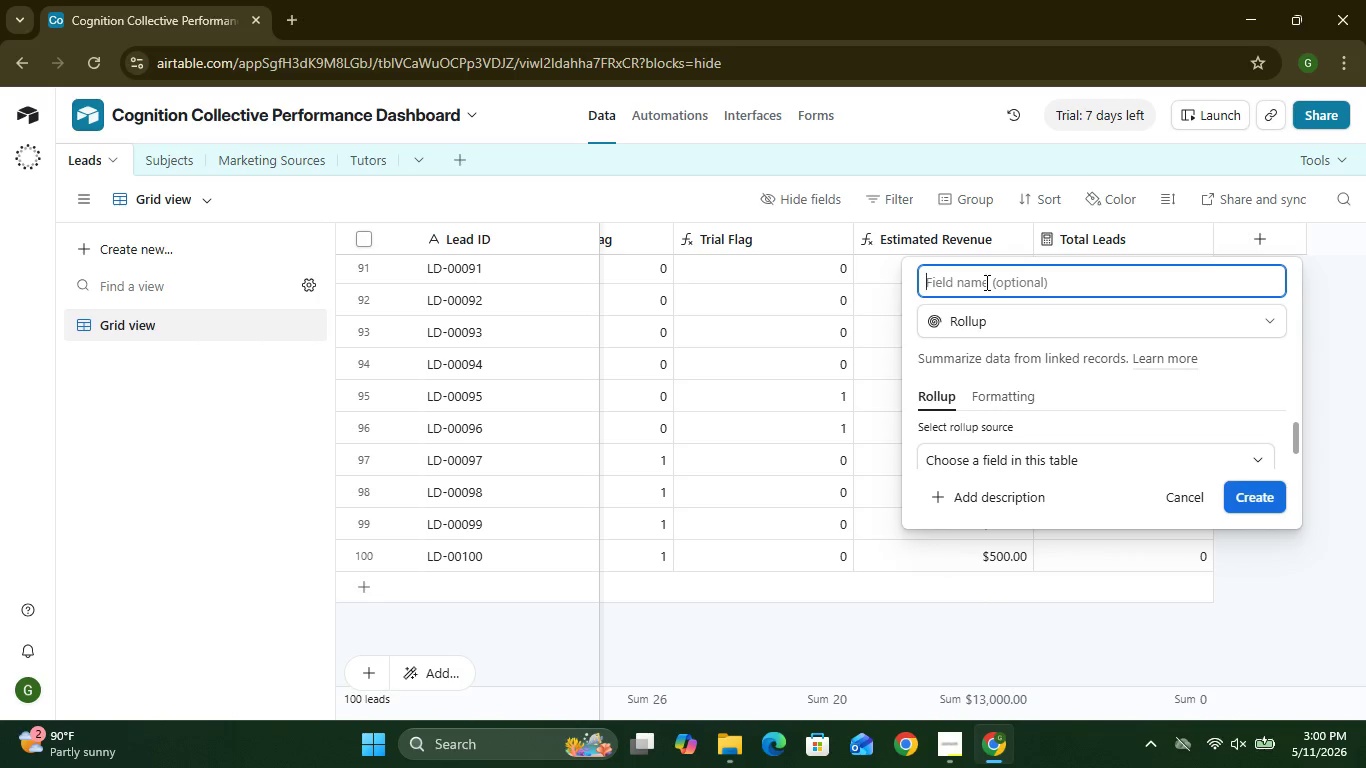 
type(Total Ad)
 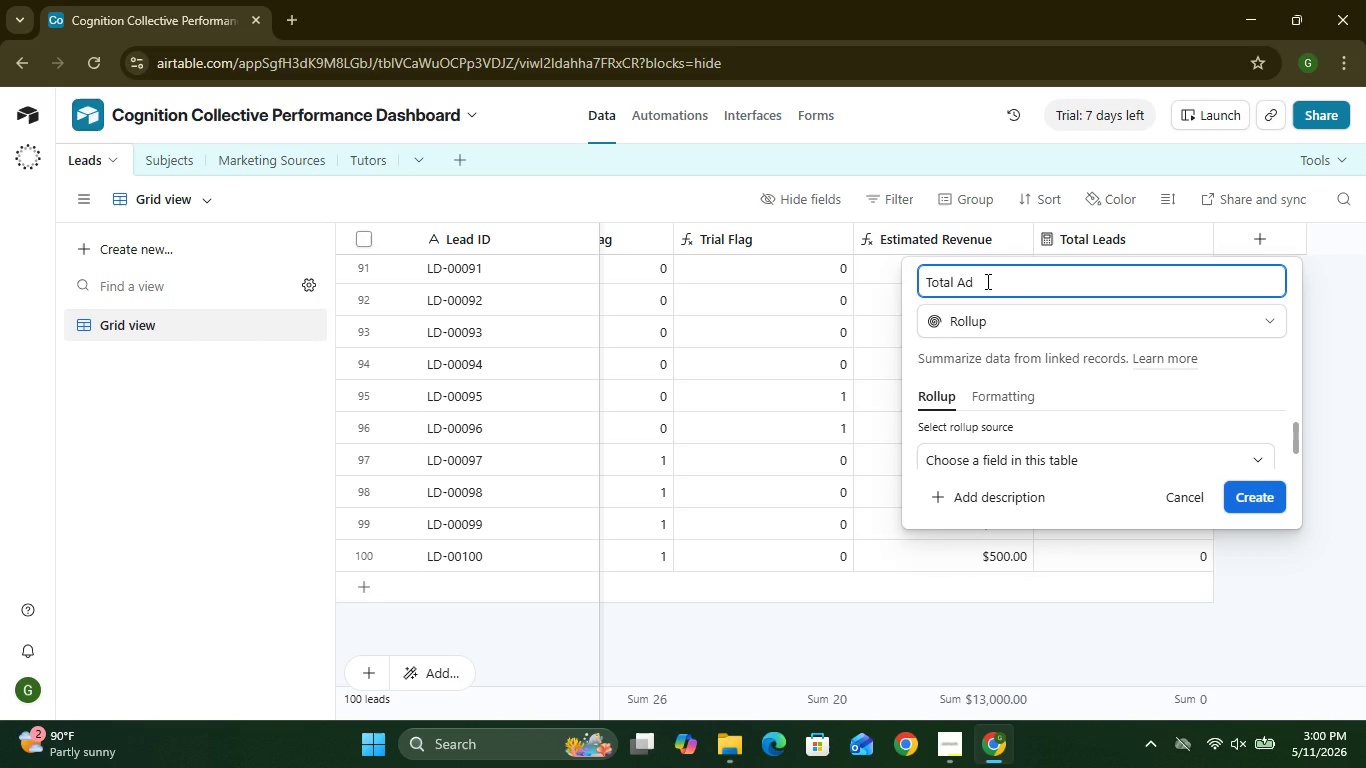 
type( Spr)
 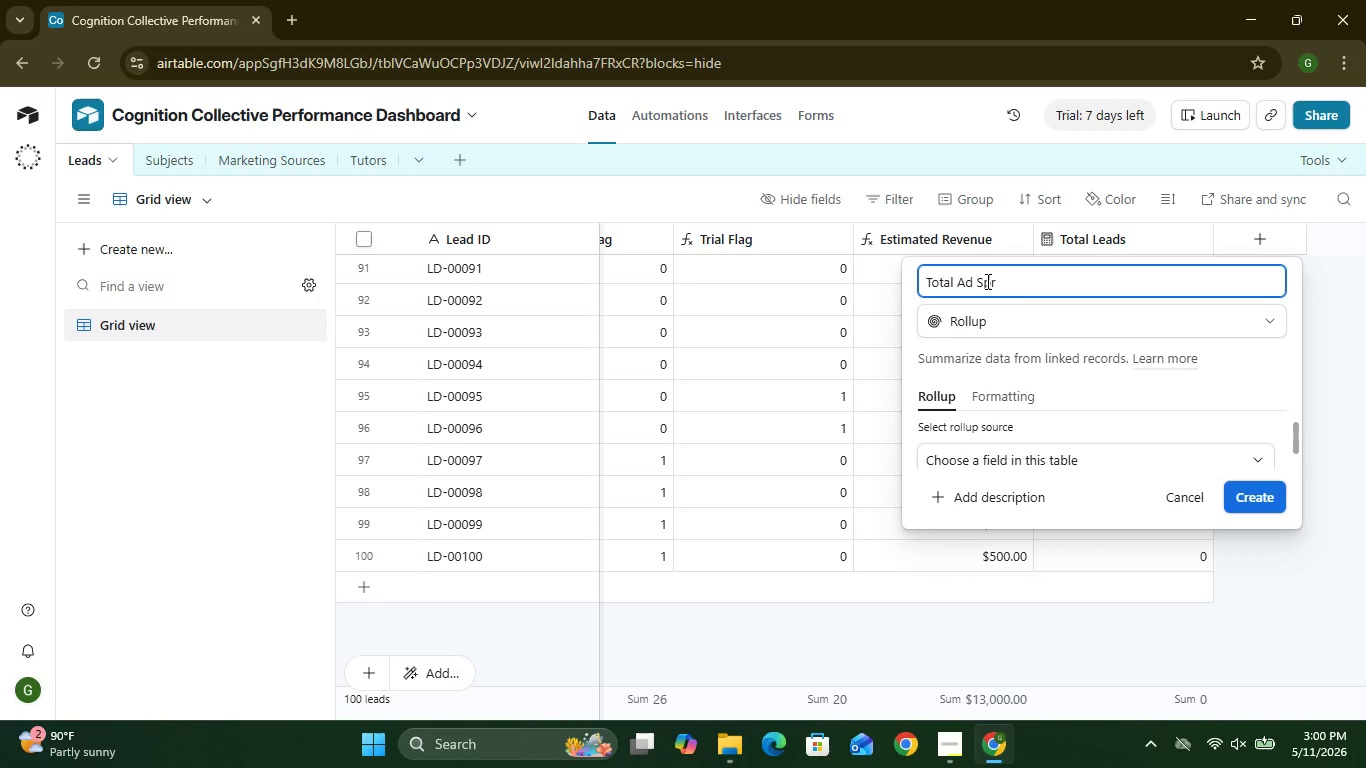 
wait(5.2)
 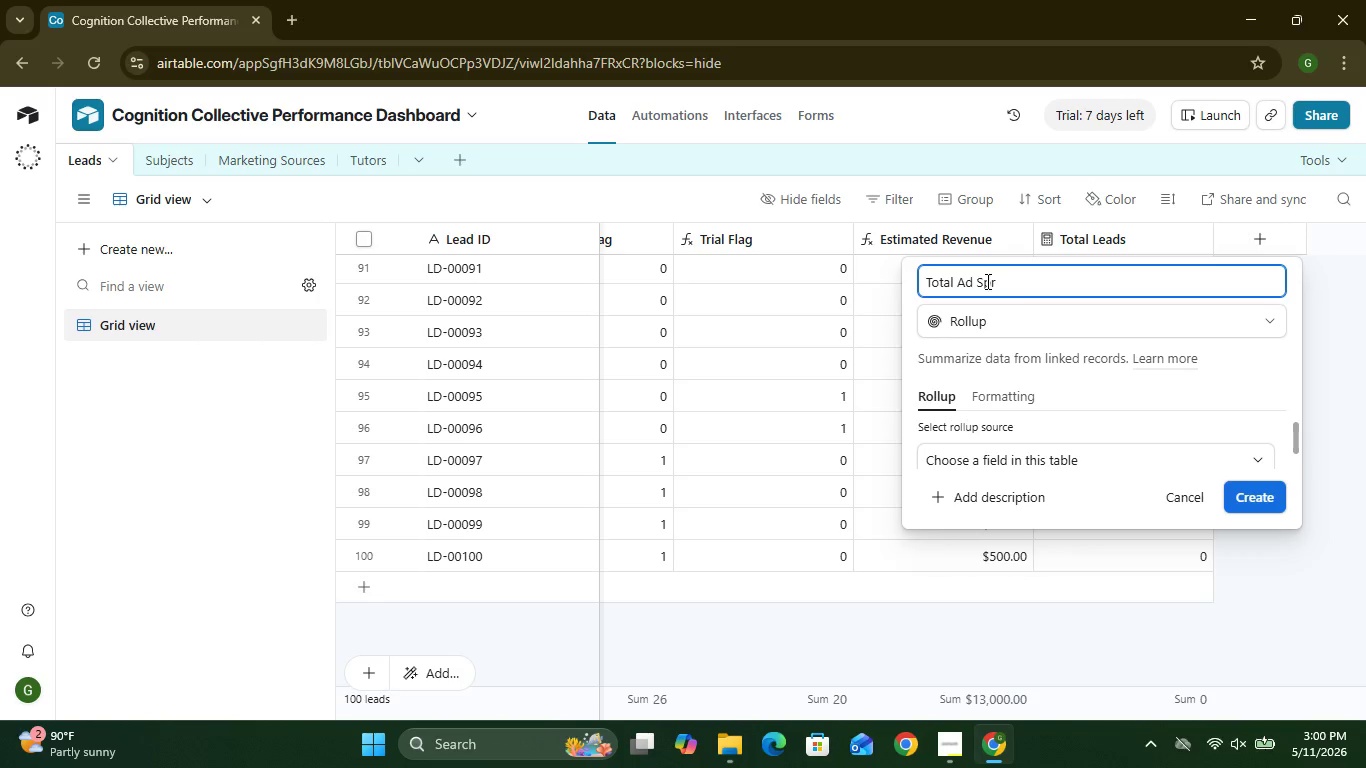 
key(Backspace)
type(end)
 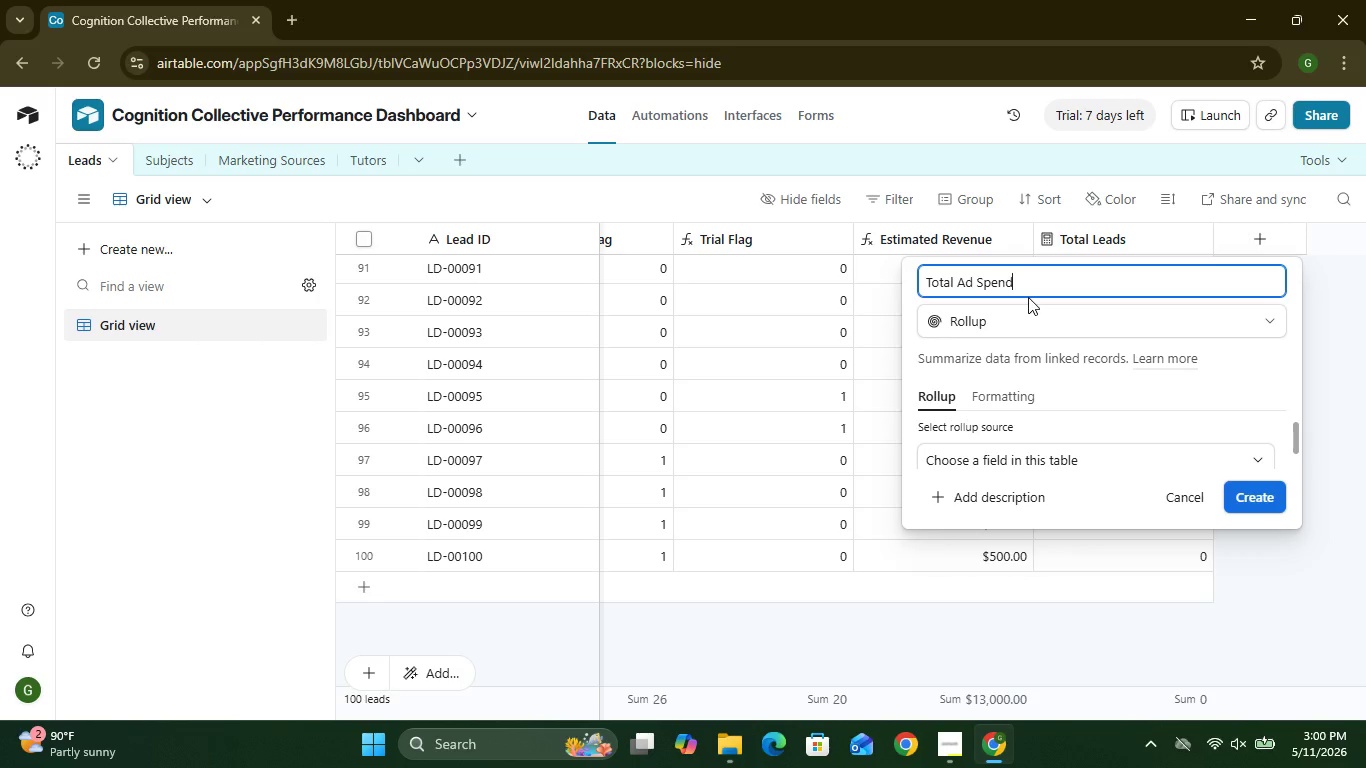 
wait(9.3)
 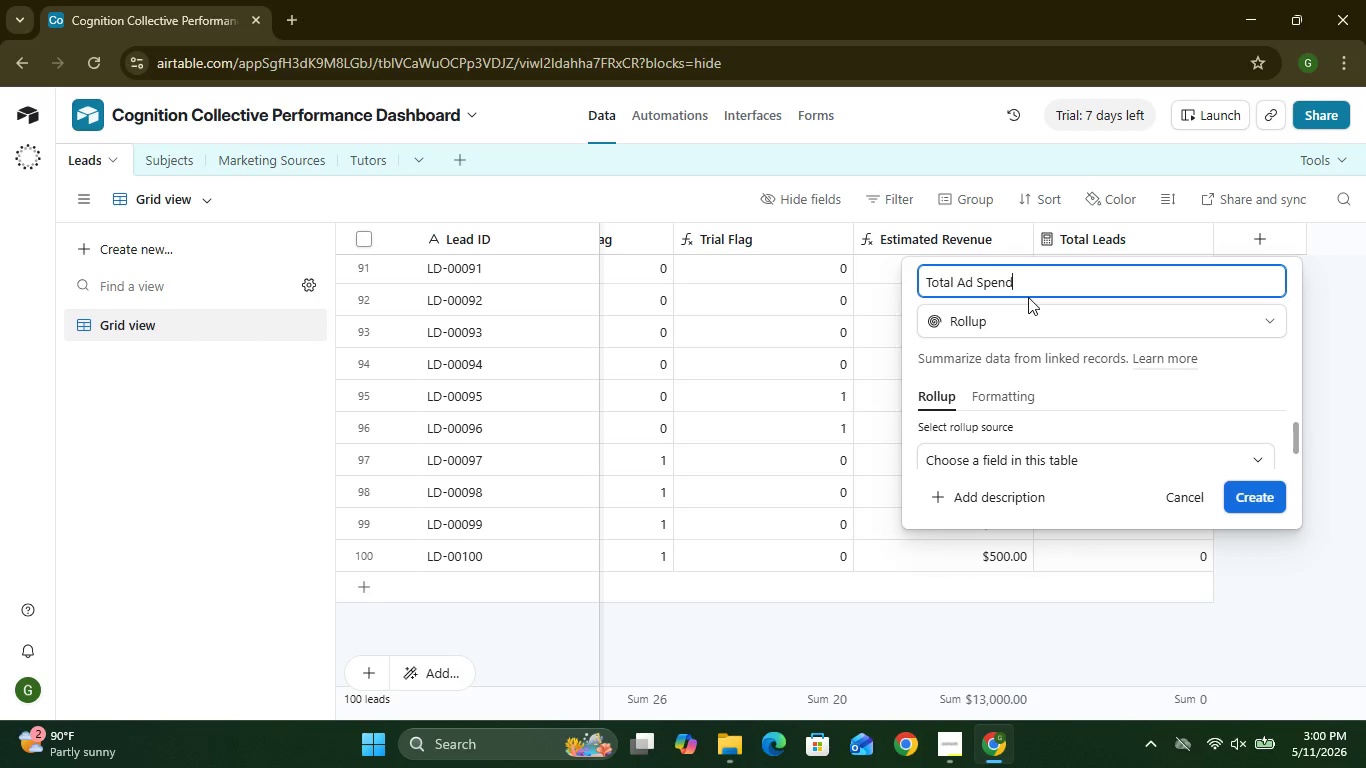 
left_click([1026, 456])
 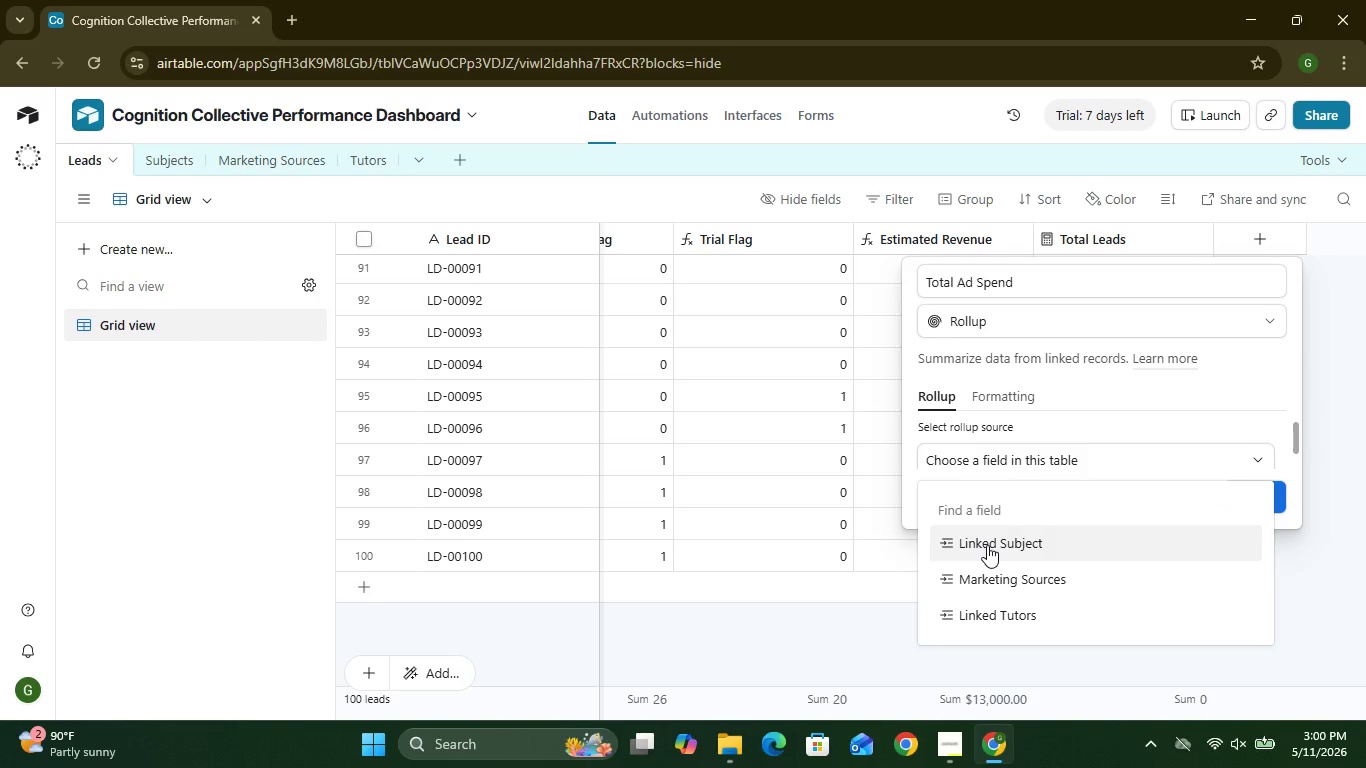 
left_click([987, 545])
 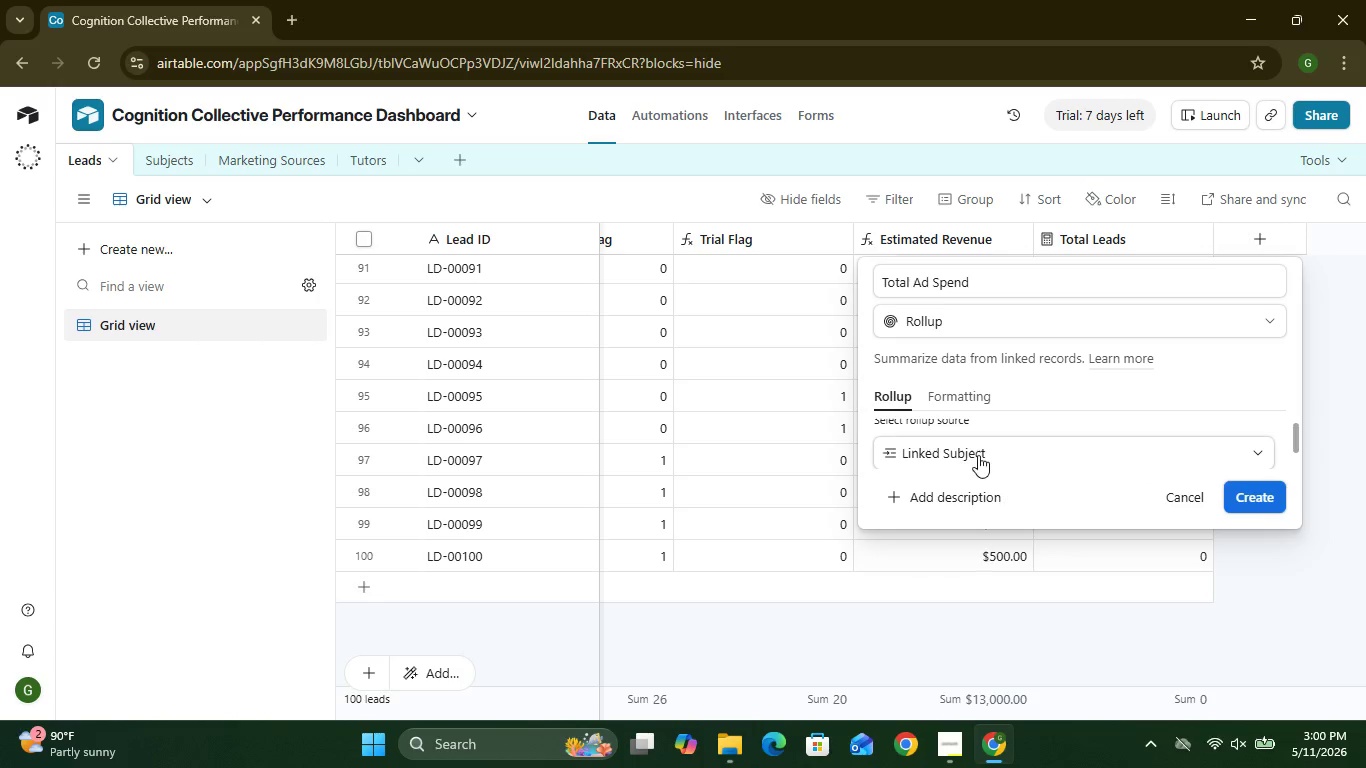 
wait(5.94)
 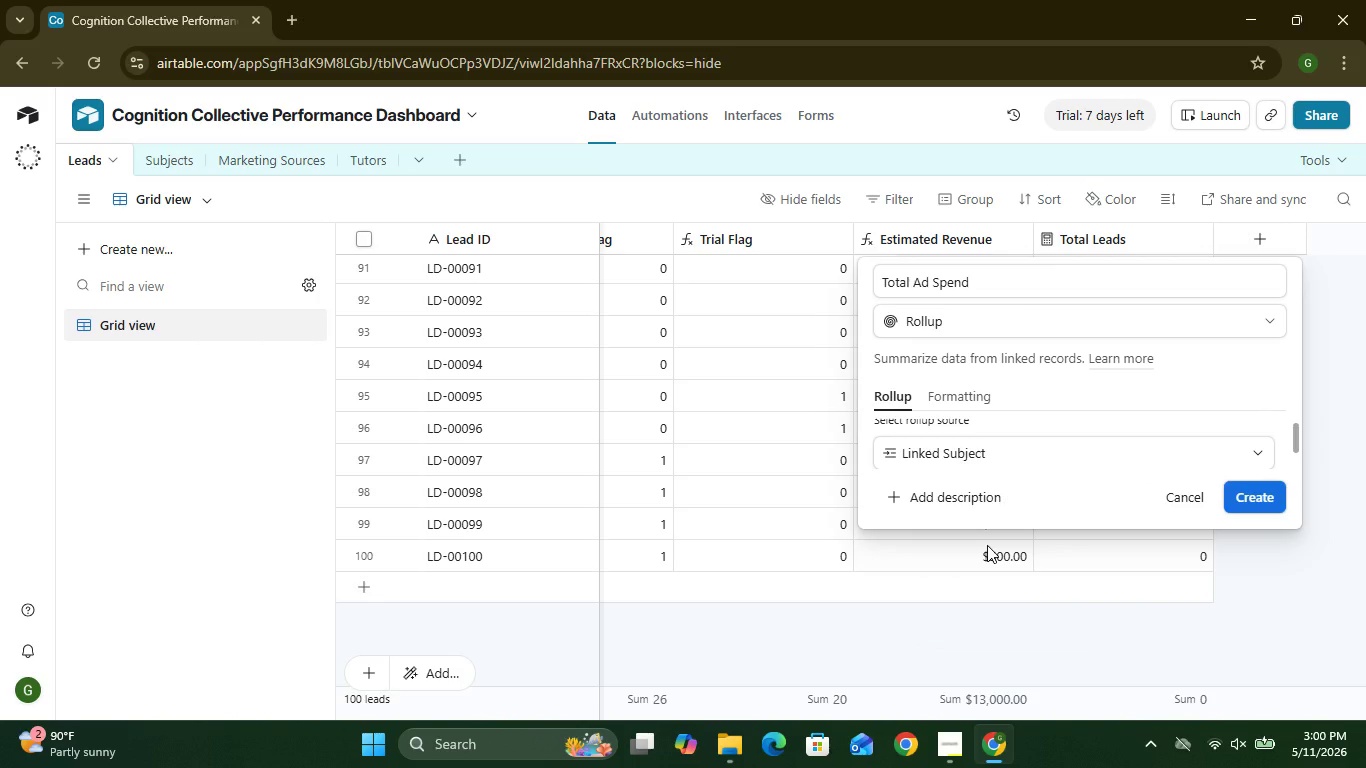 
left_click([978, 455])
 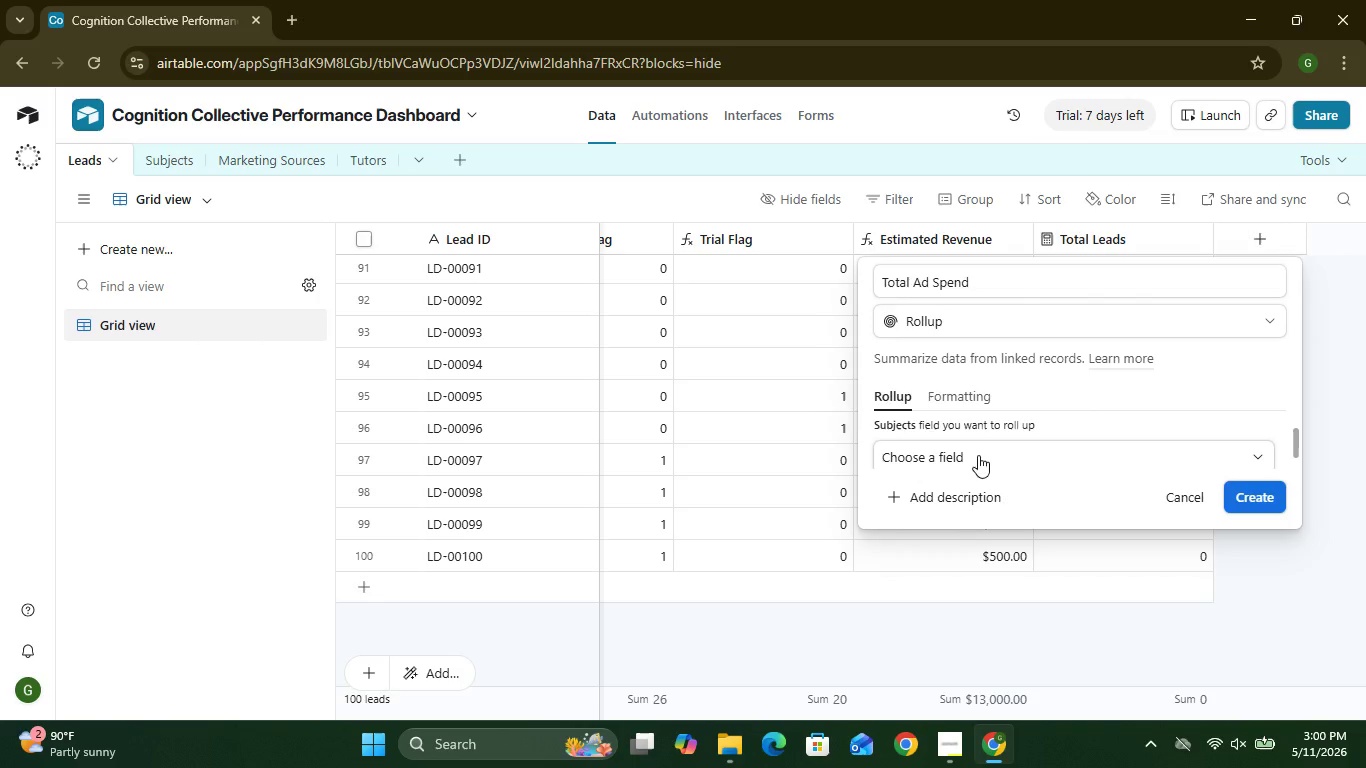 
mouse_move([966, 373])
 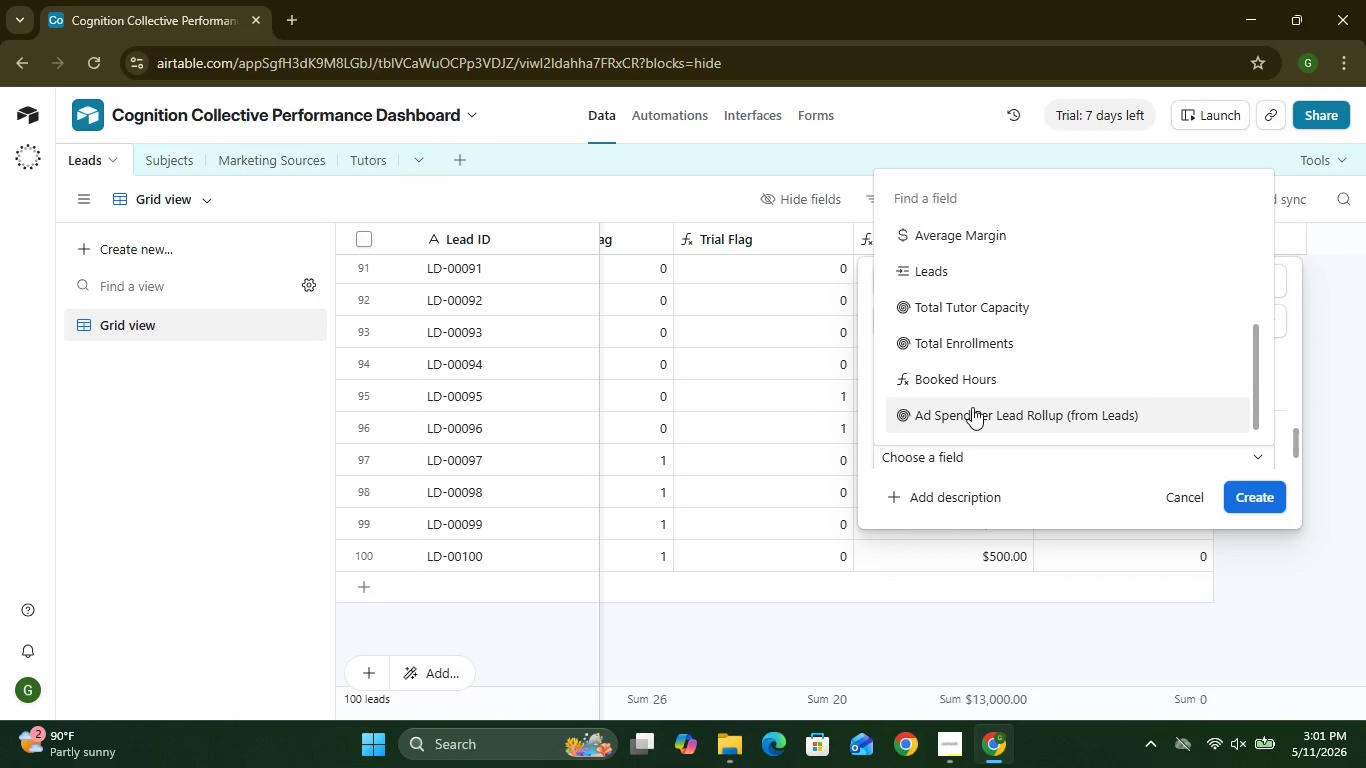 
left_click([972, 407])
 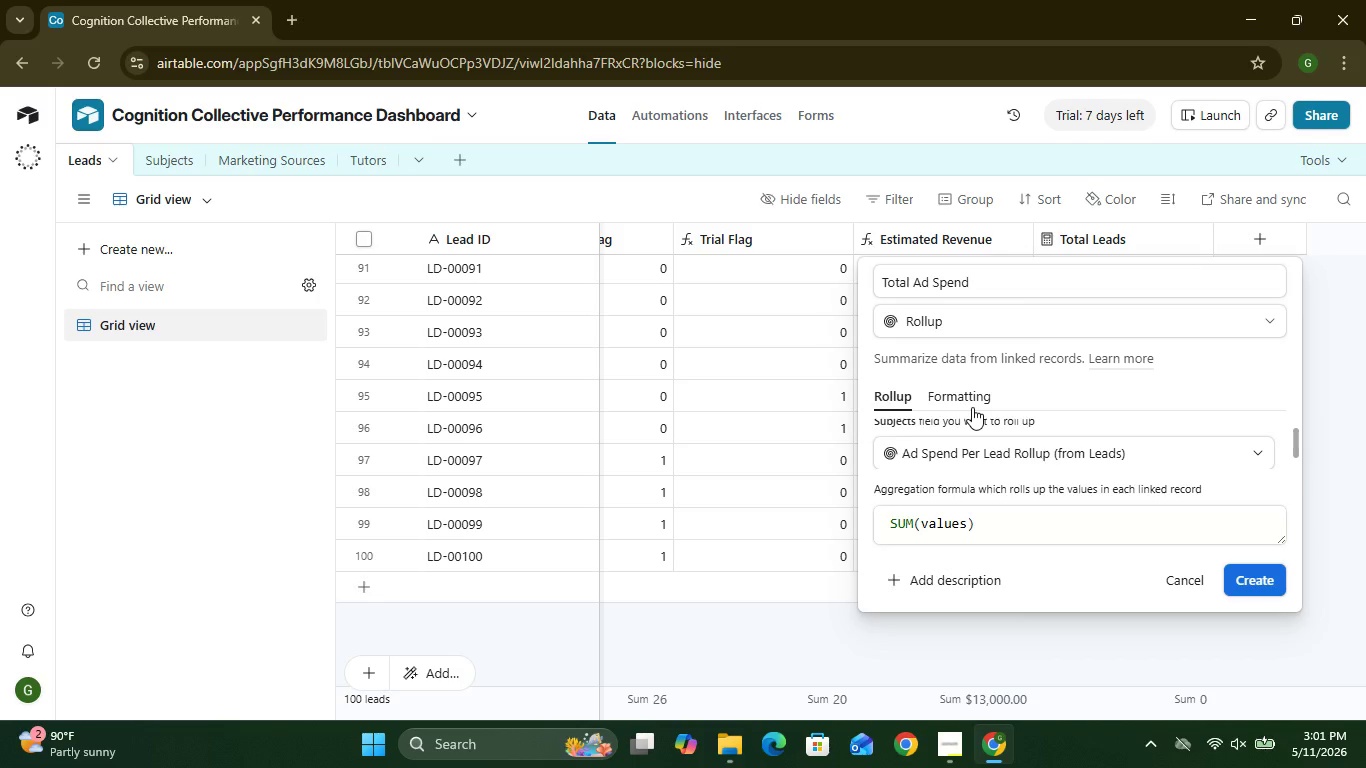 
mouse_move([980, 463])
 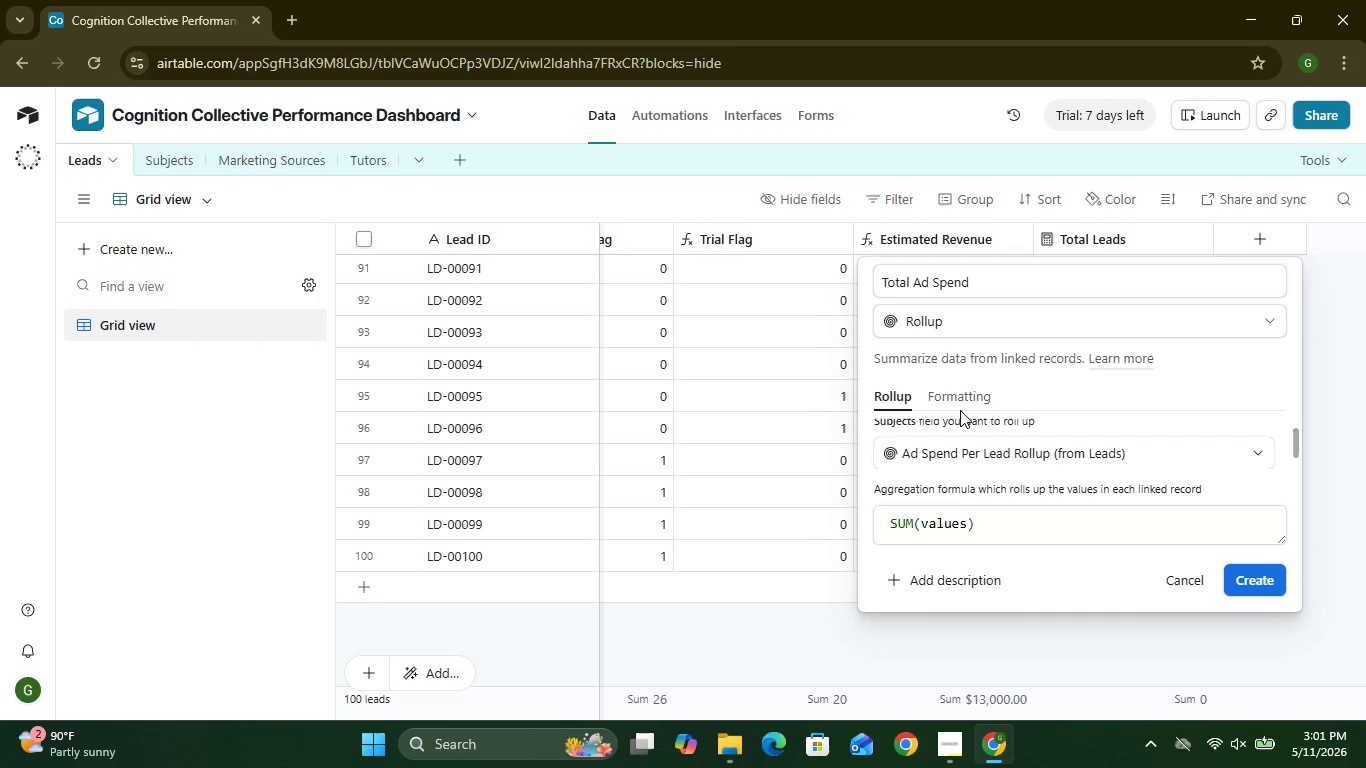 
left_click([962, 389])
 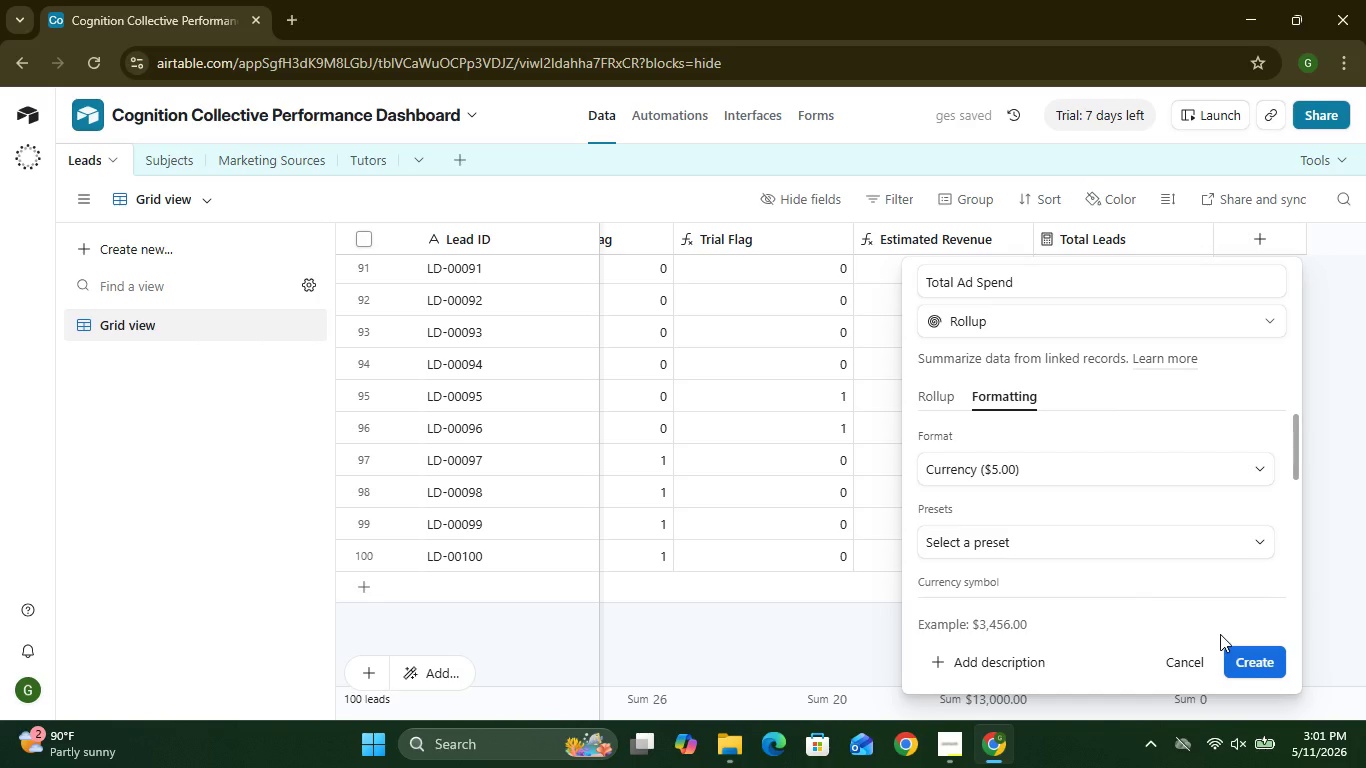 
left_click([1236, 658])
 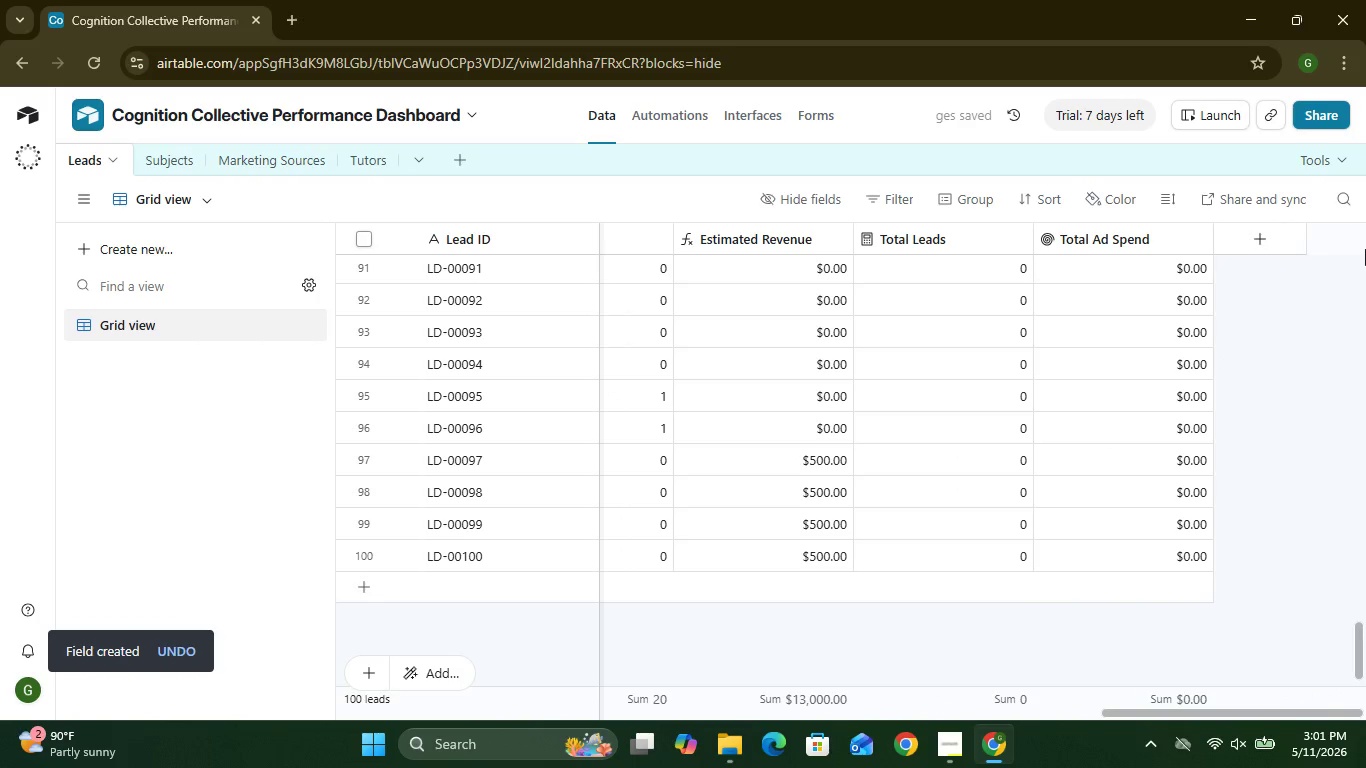 
wait(6.09)
 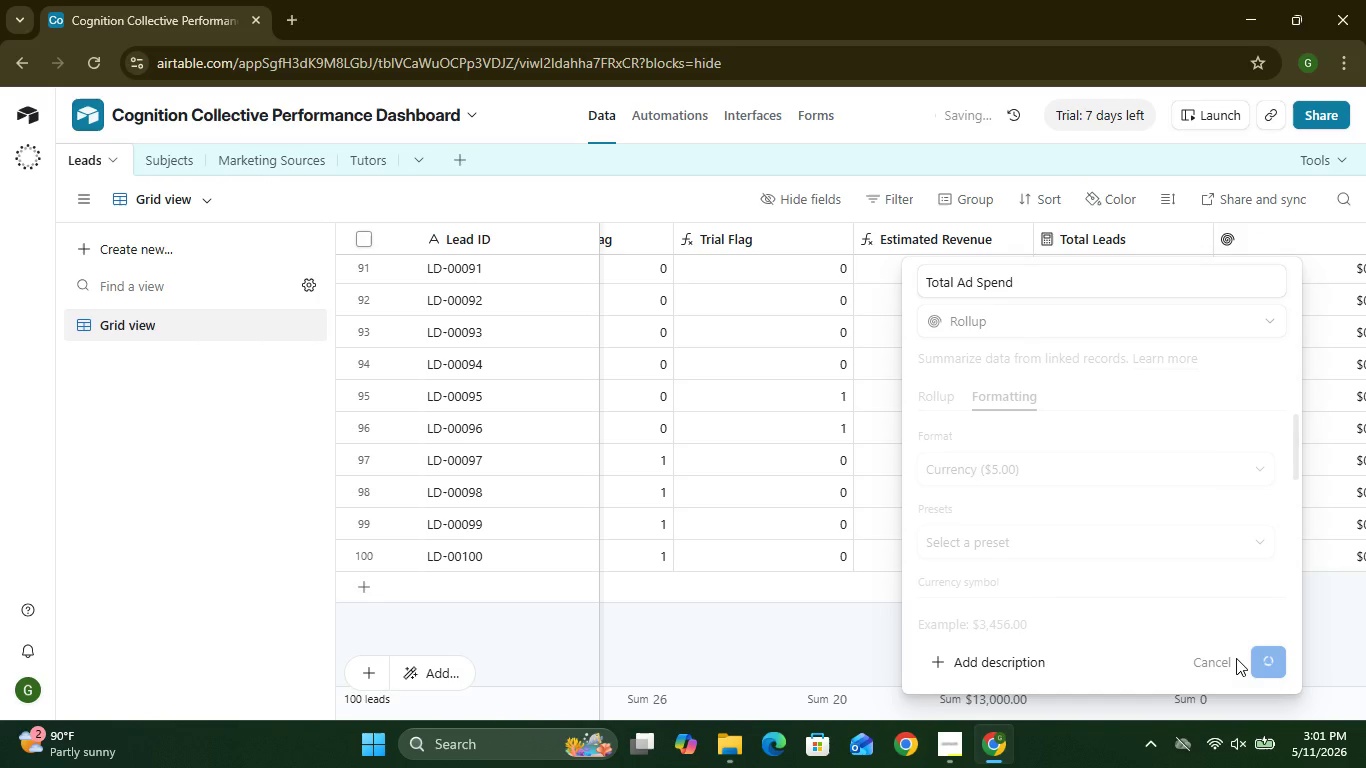 
left_click([1266, 235])
 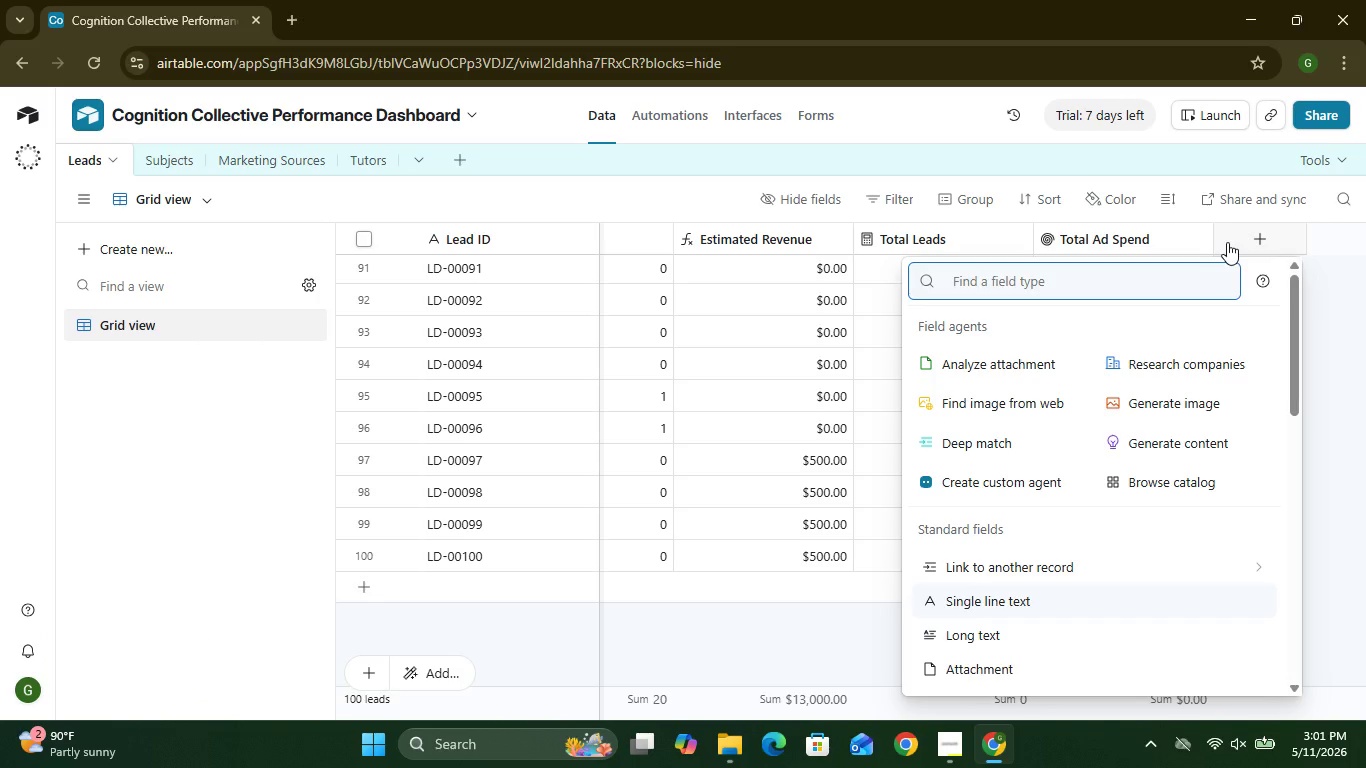 
wait(5.82)
 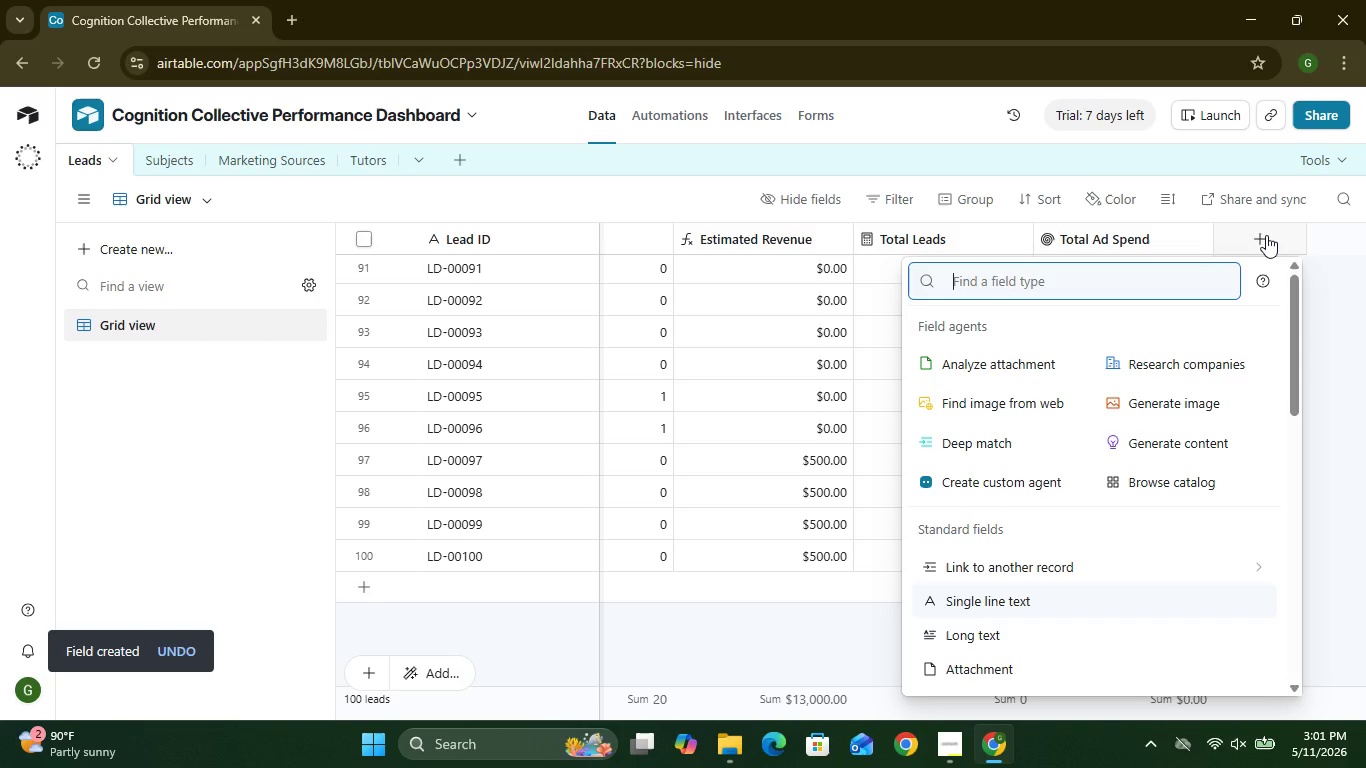 
mouse_move([995, 627])
 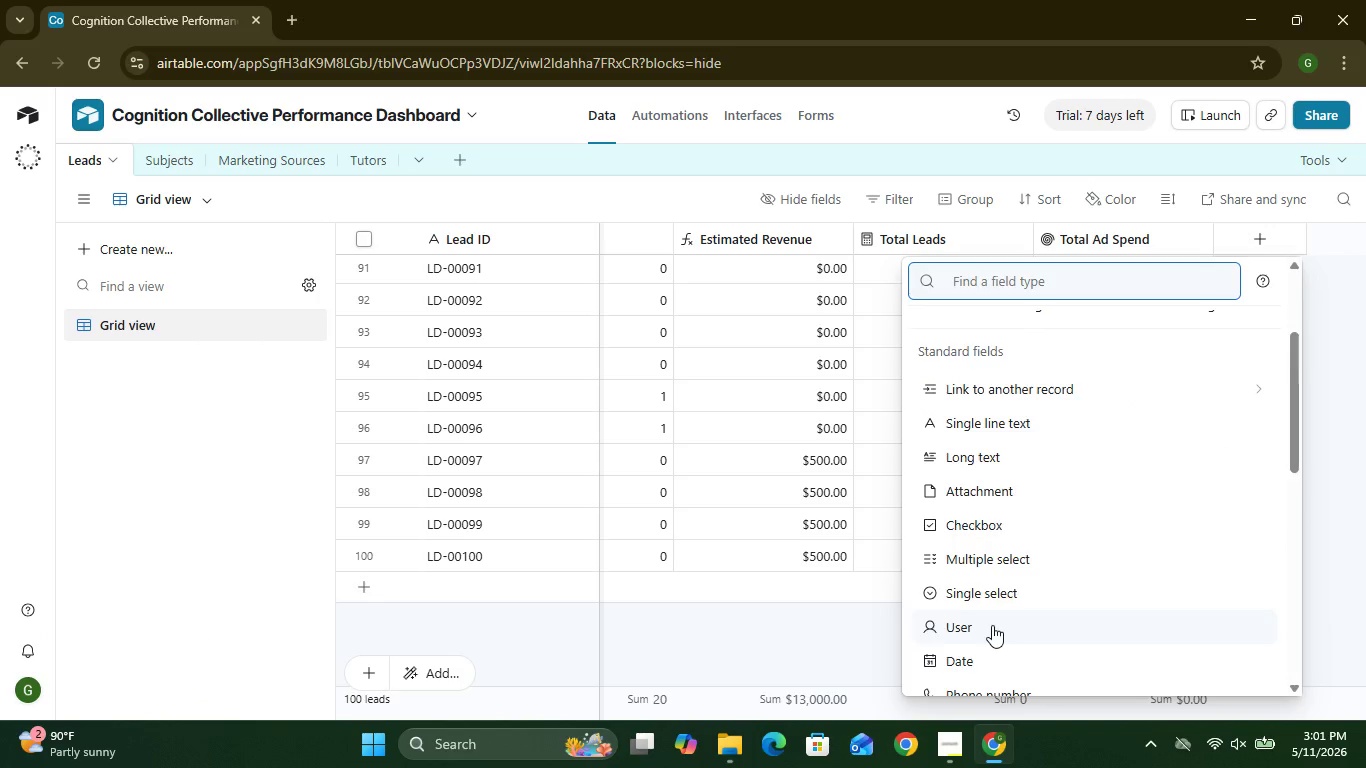 
mouse_move([990, 602])
 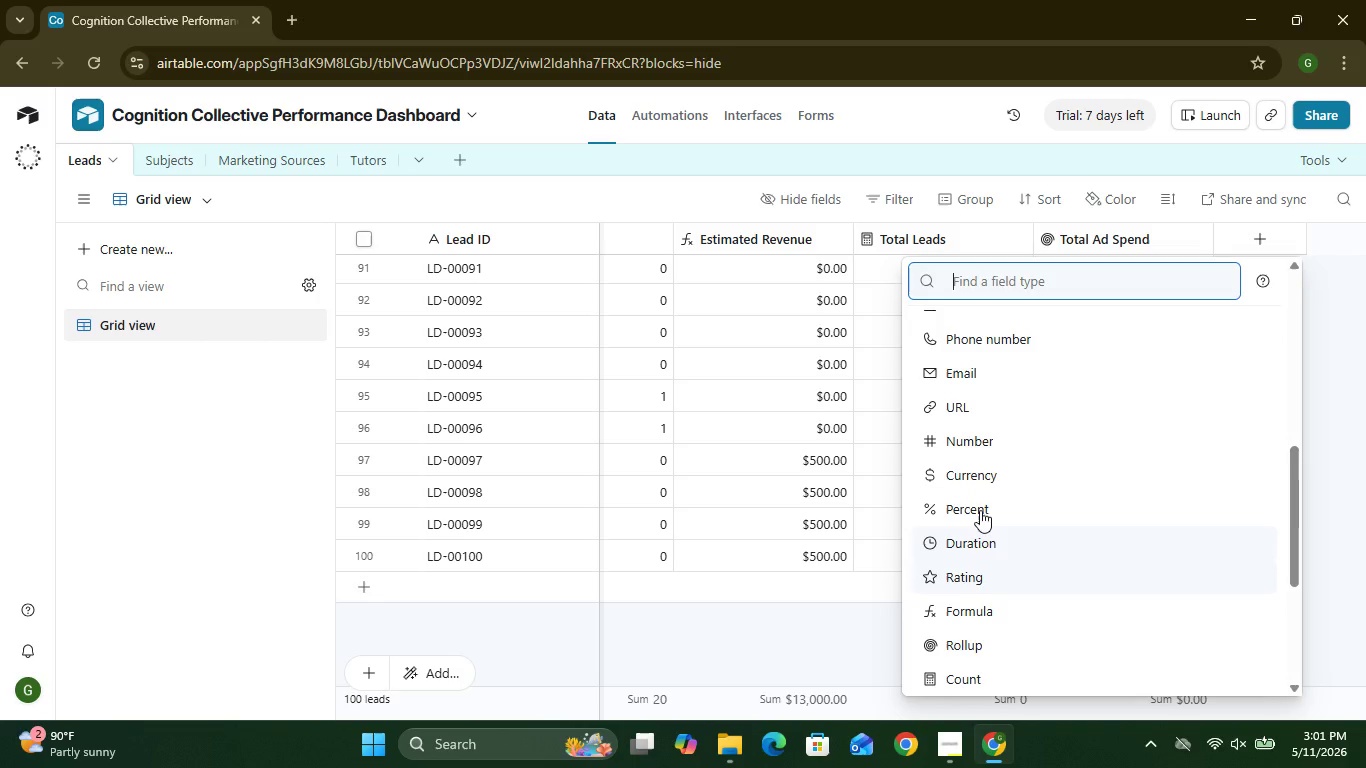 
left_click([974, 613])
 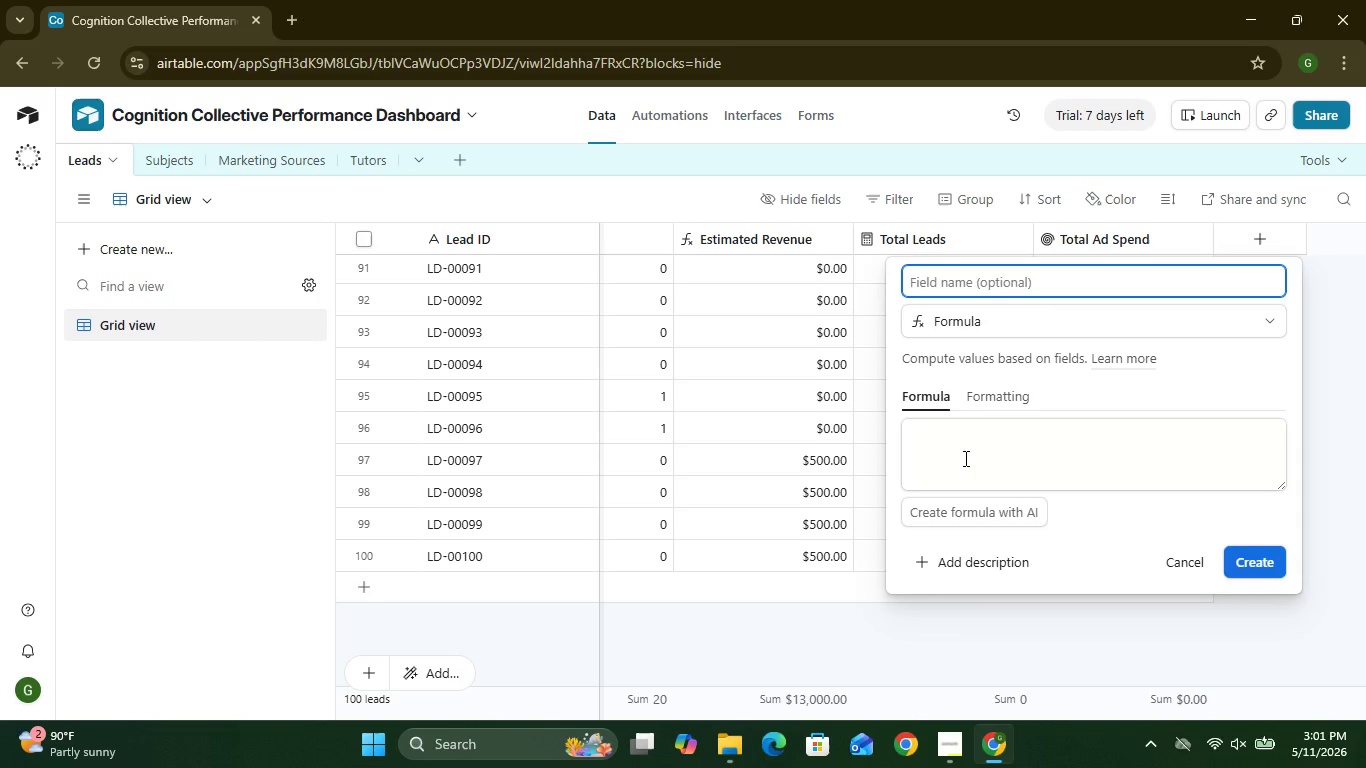 
wait(7.8)
 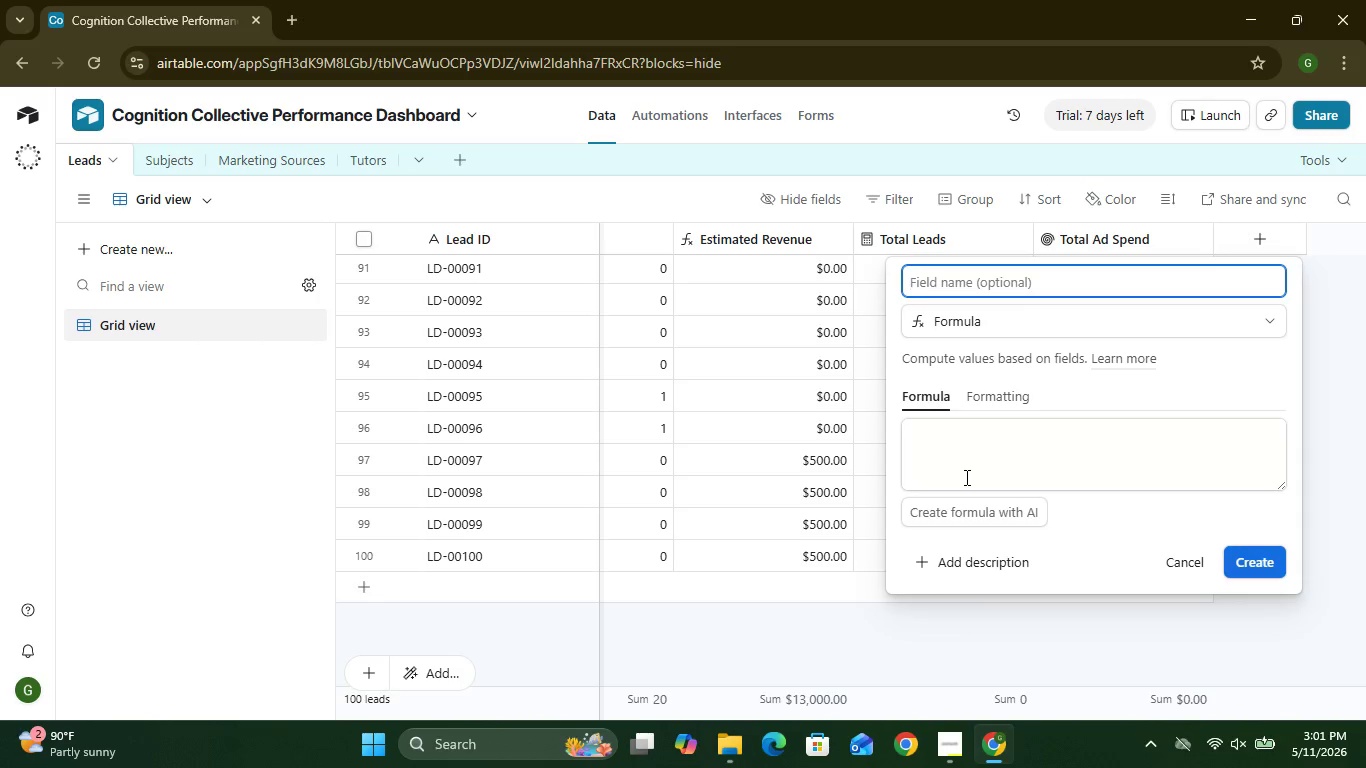 
double_click([946, 255])
 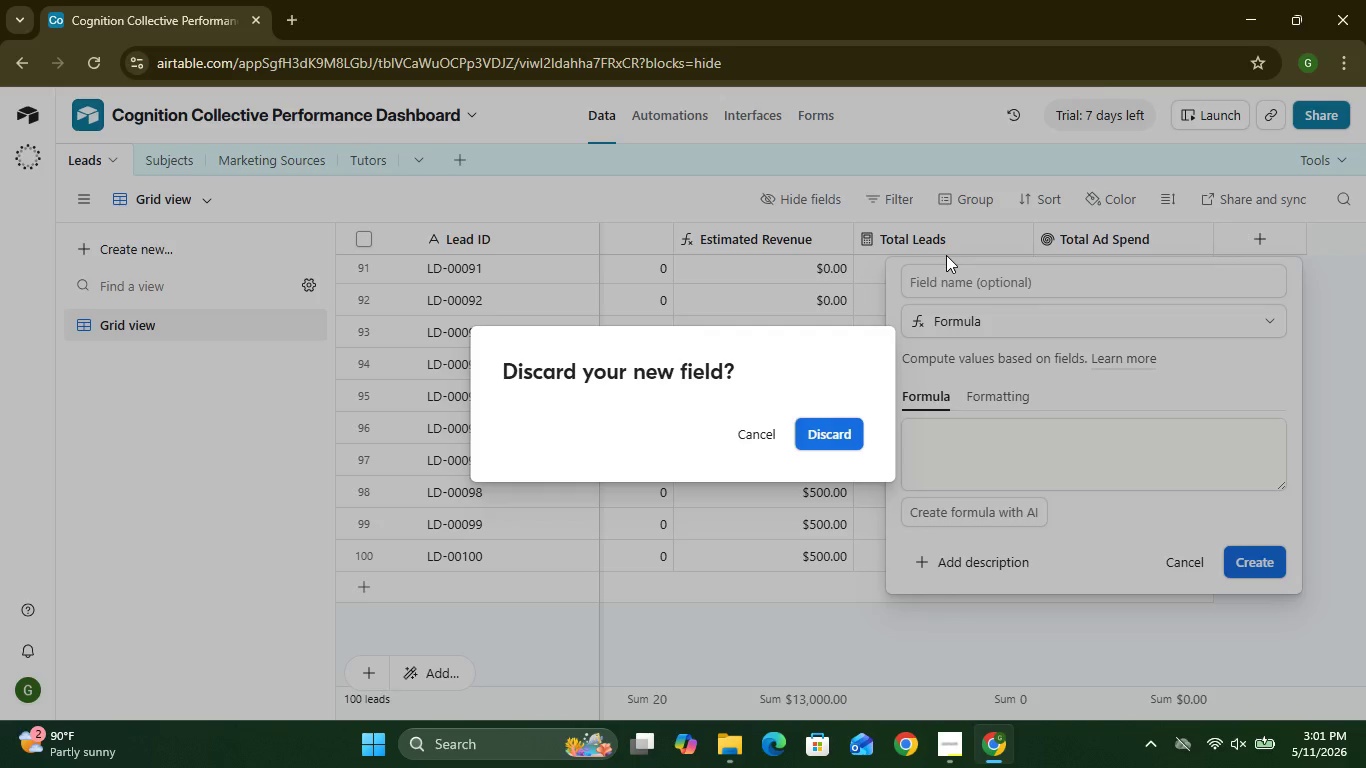 
key(Shift+A)
 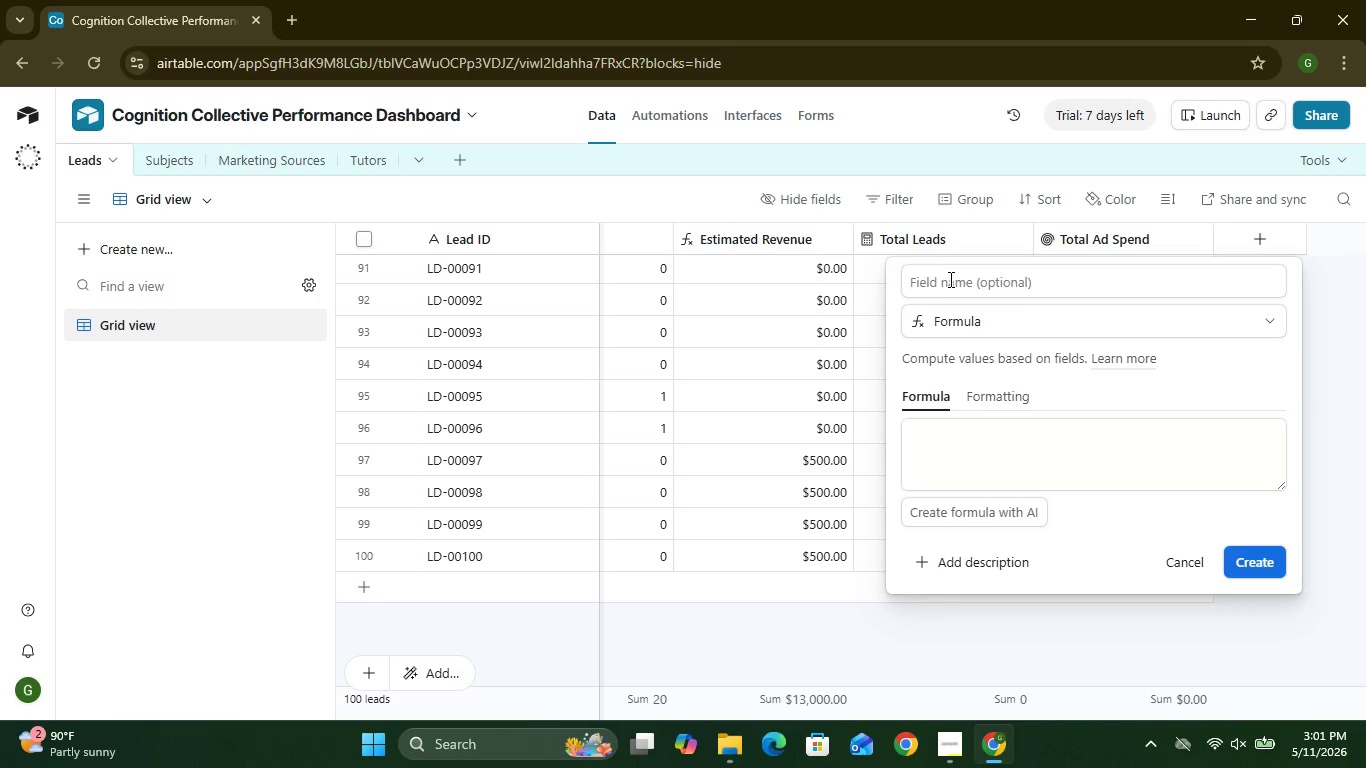 
left_click([951, 282])
 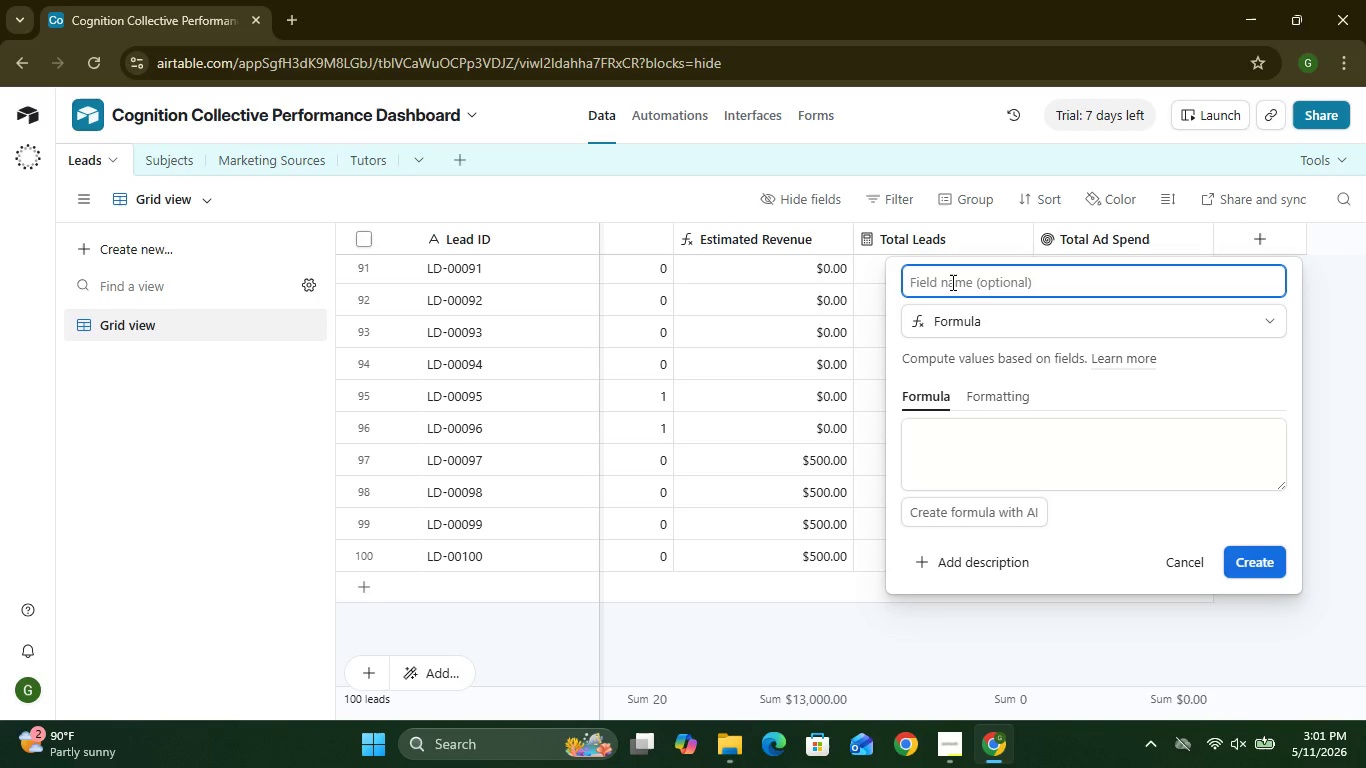 
type(Average CPL)
 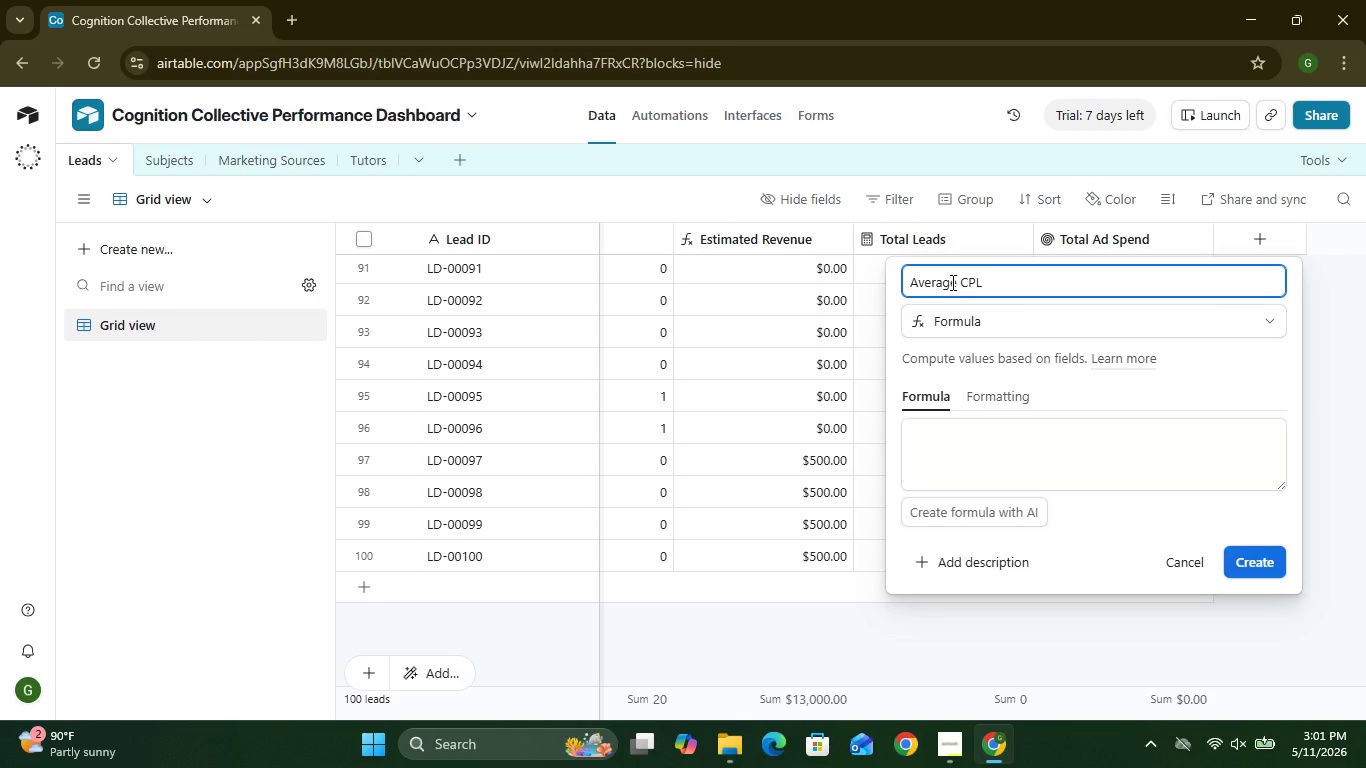 
left_click([991, 465])
 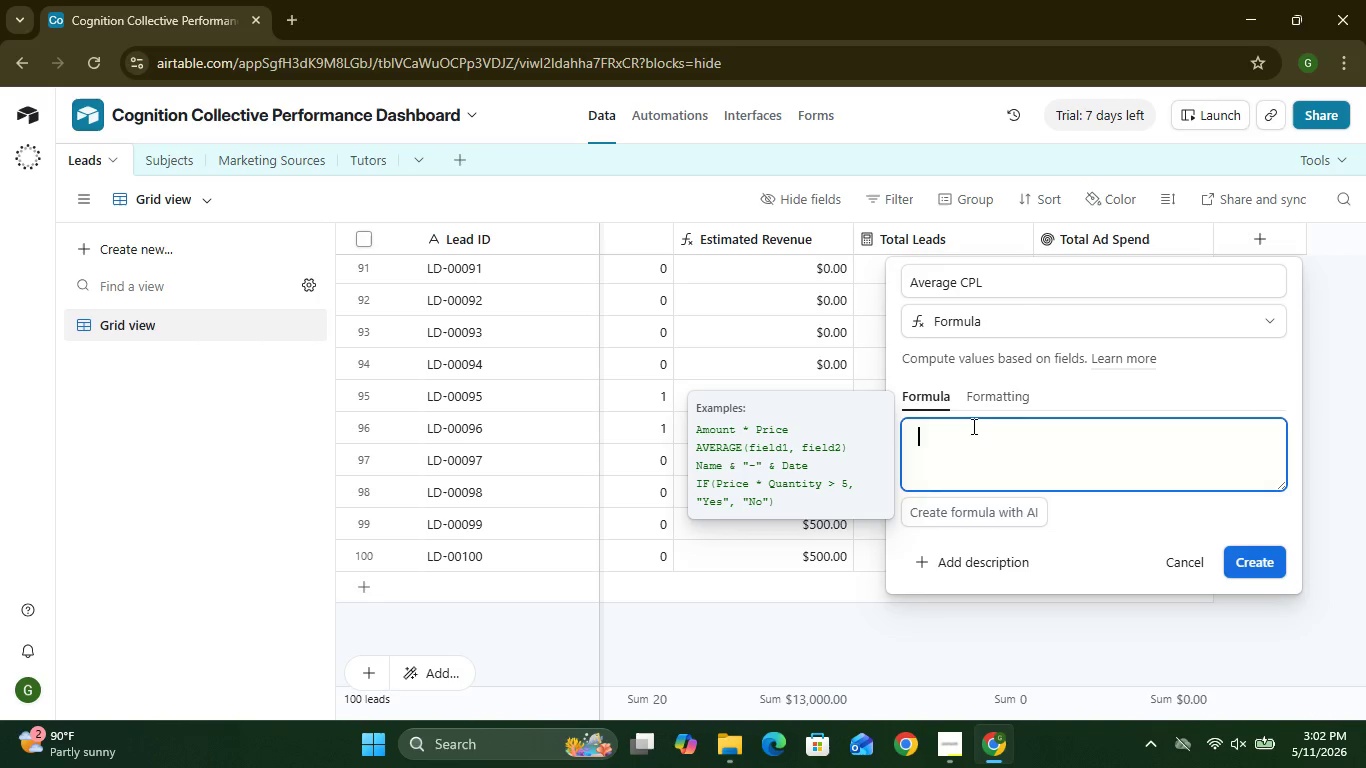 
wait(10.92)
 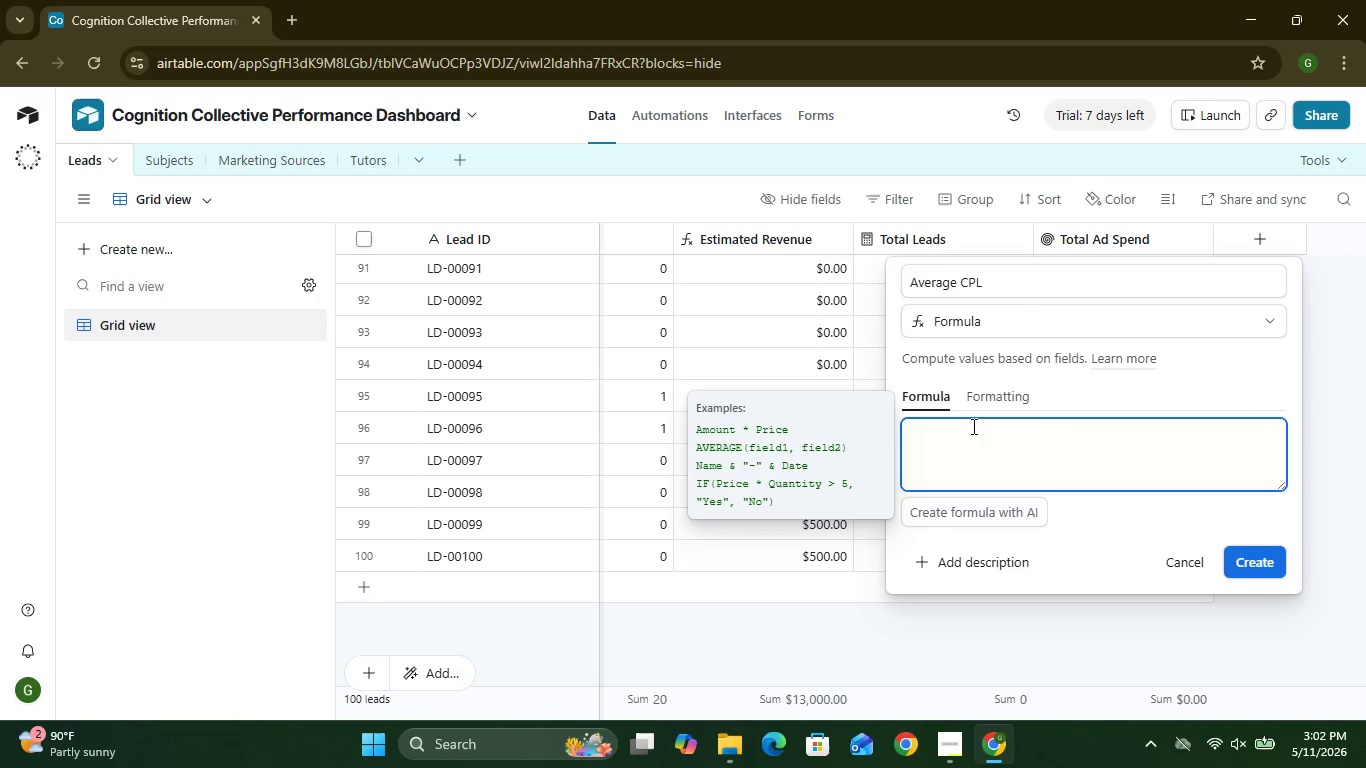 
key(Shift+9)
 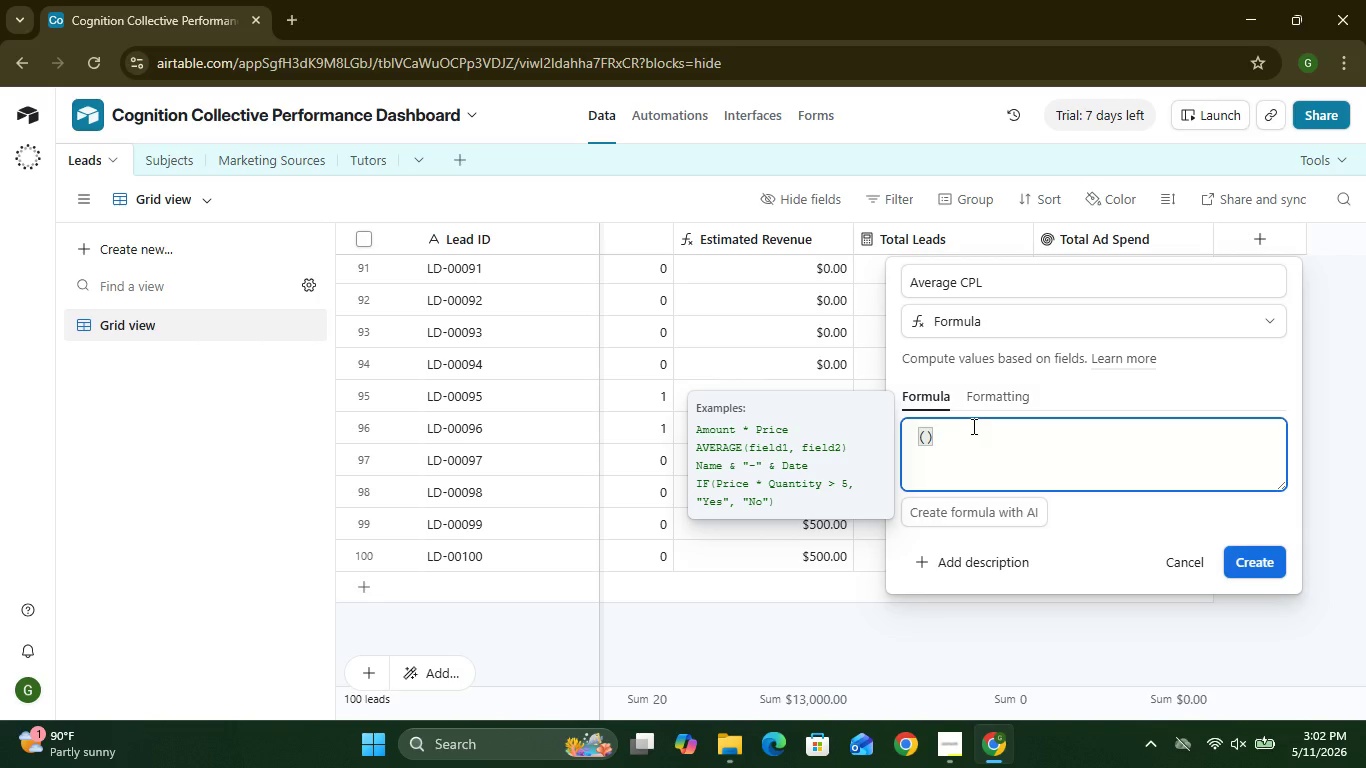 
key(Backspace)
 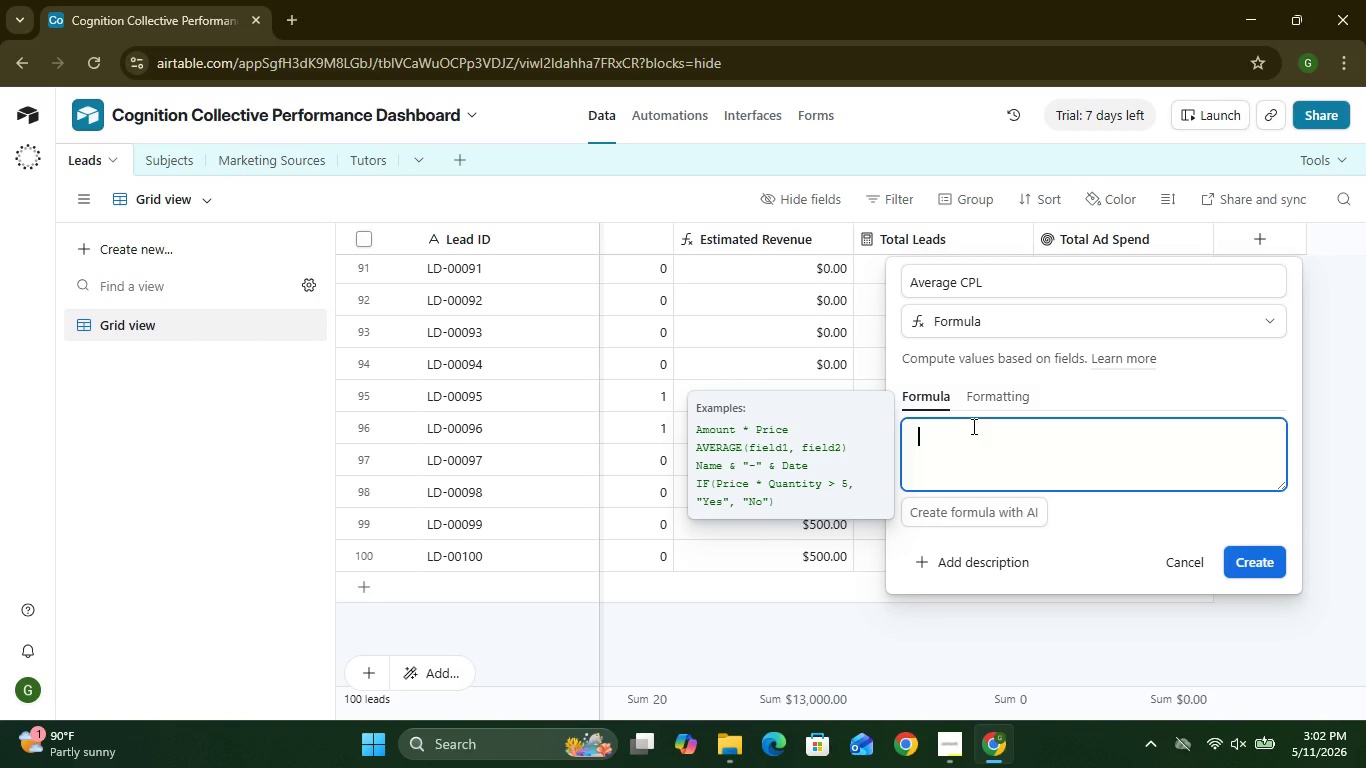 
key(Shift+BracketLeft)
 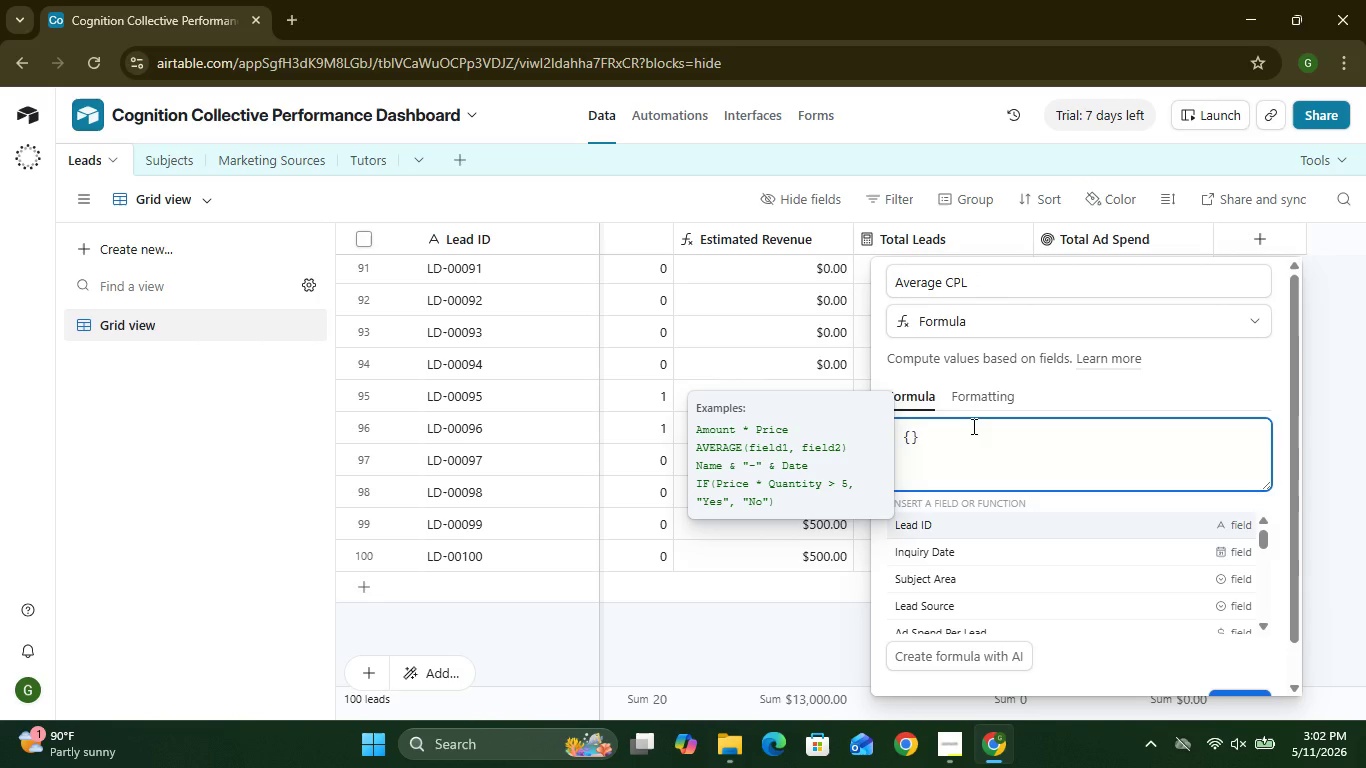 
type(Total)
 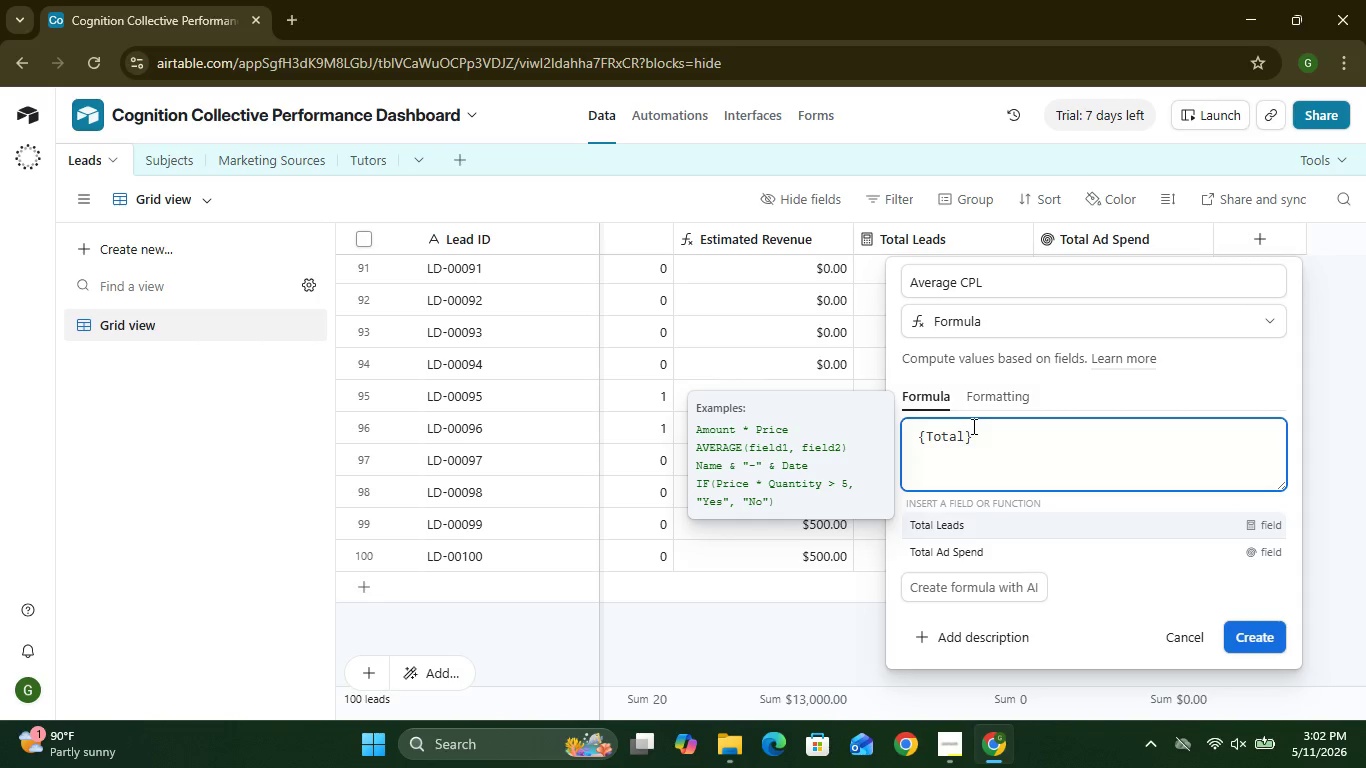 